 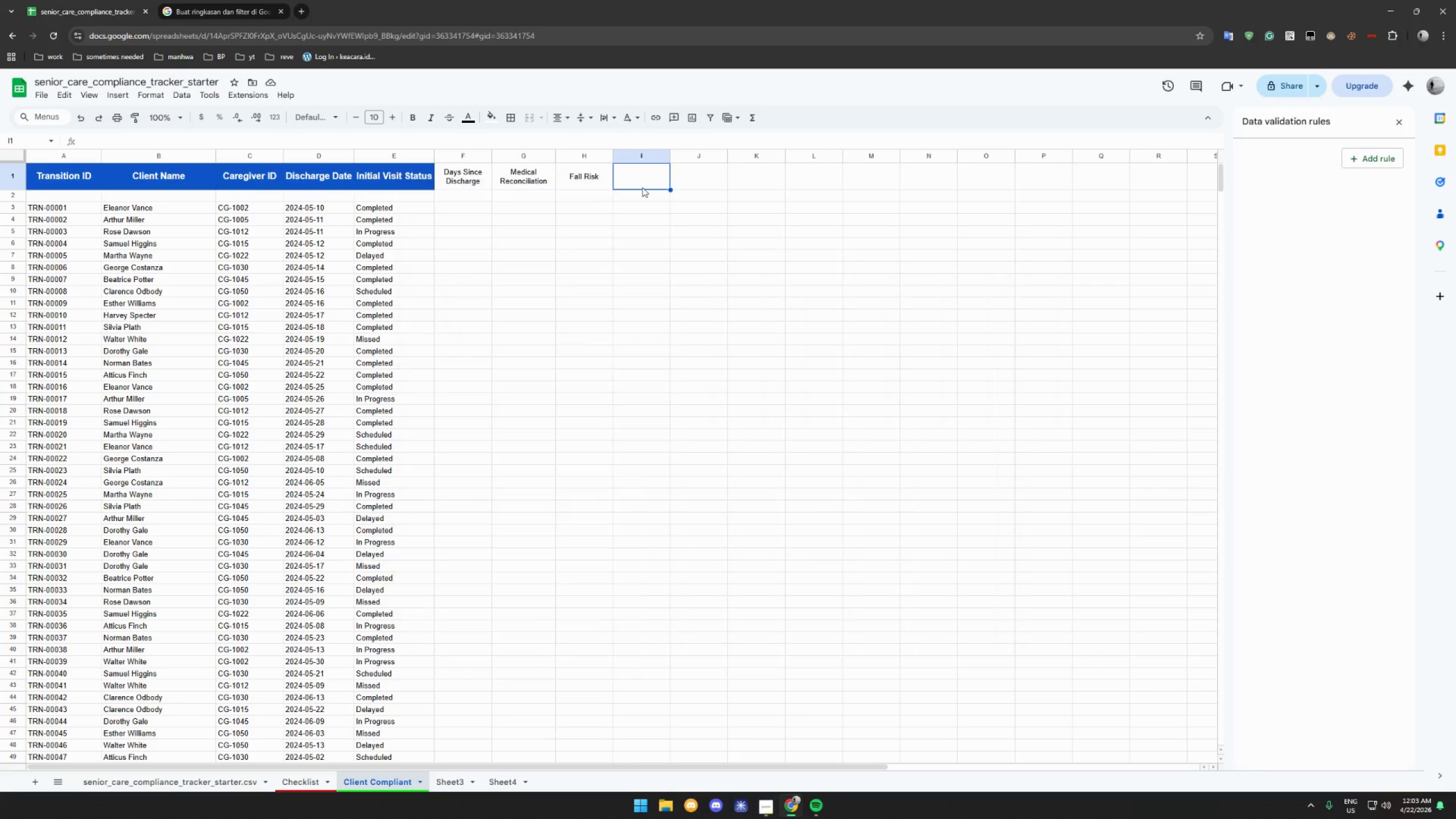 
type(Clear Path Walker/Wheelchair)
 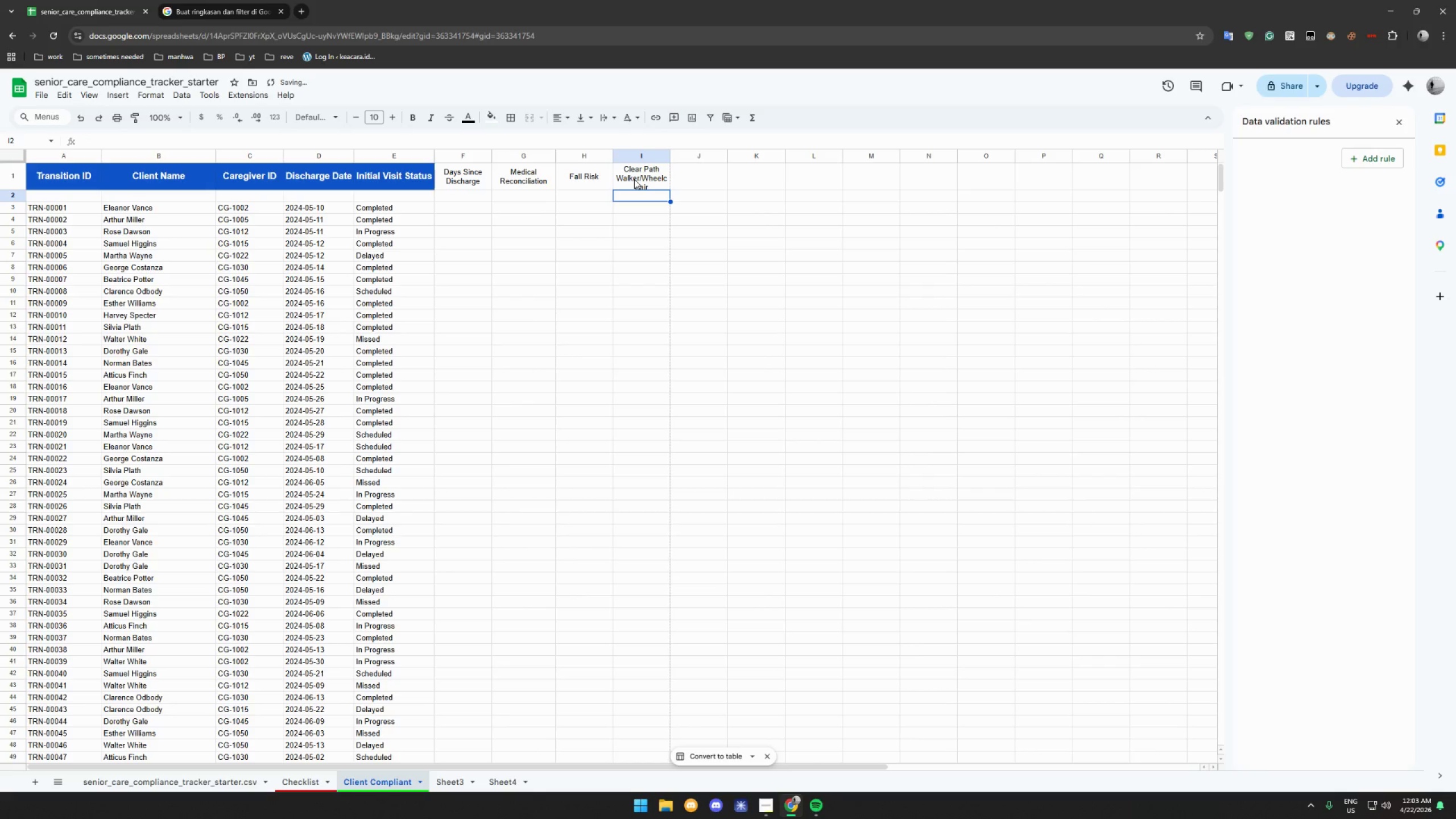 
 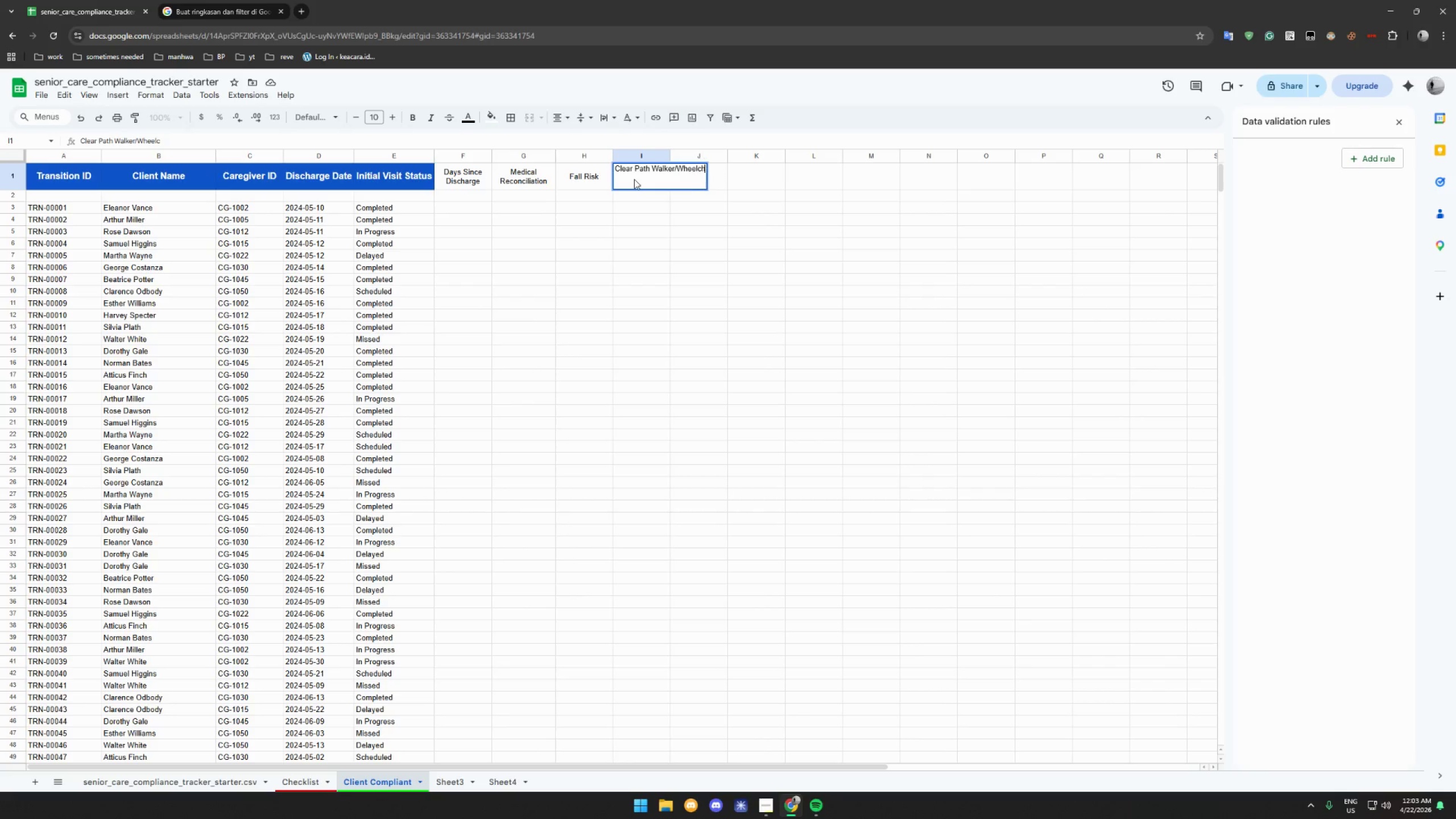 
key(Enter)
 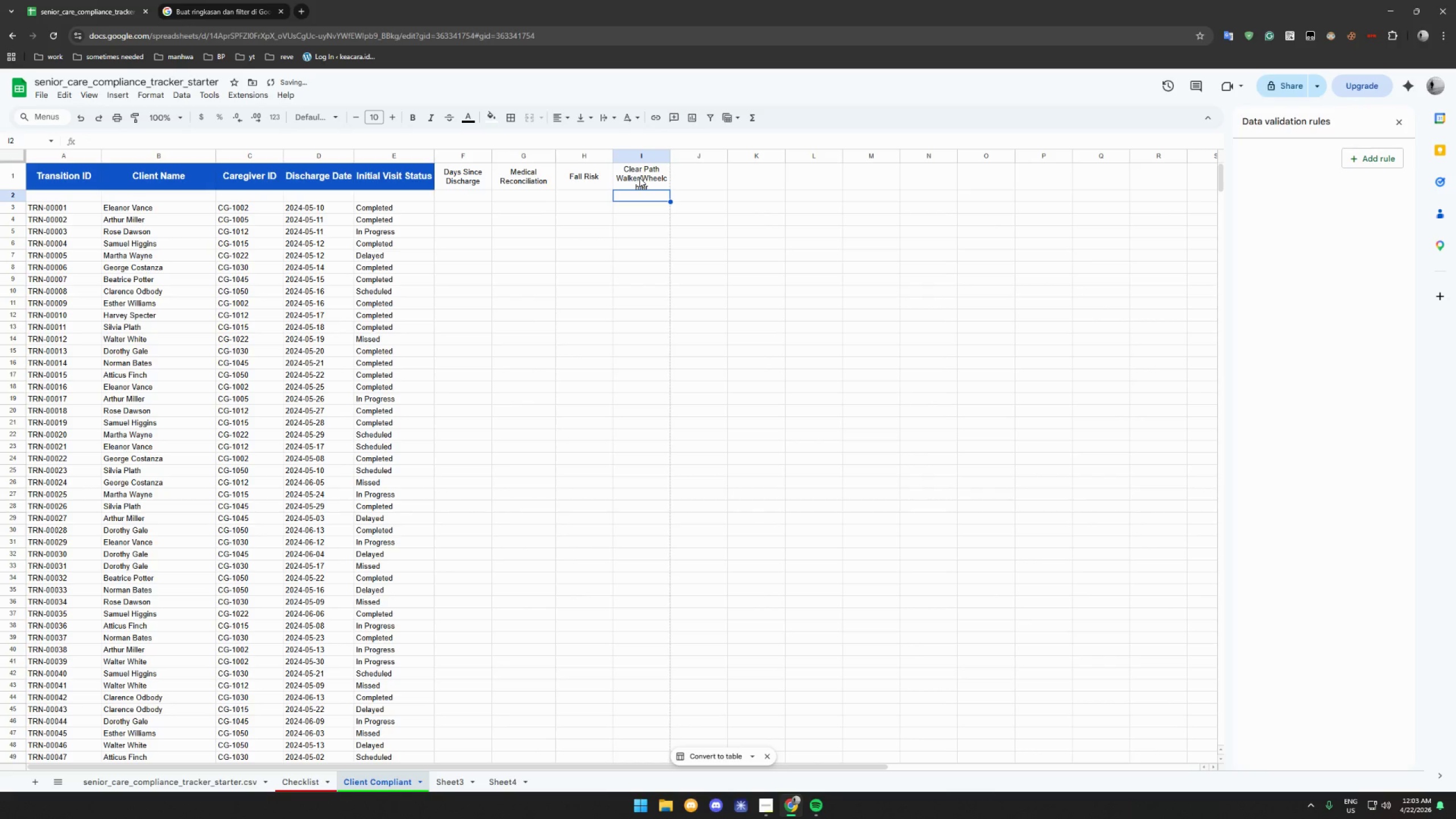 
left_click([642, 175])
 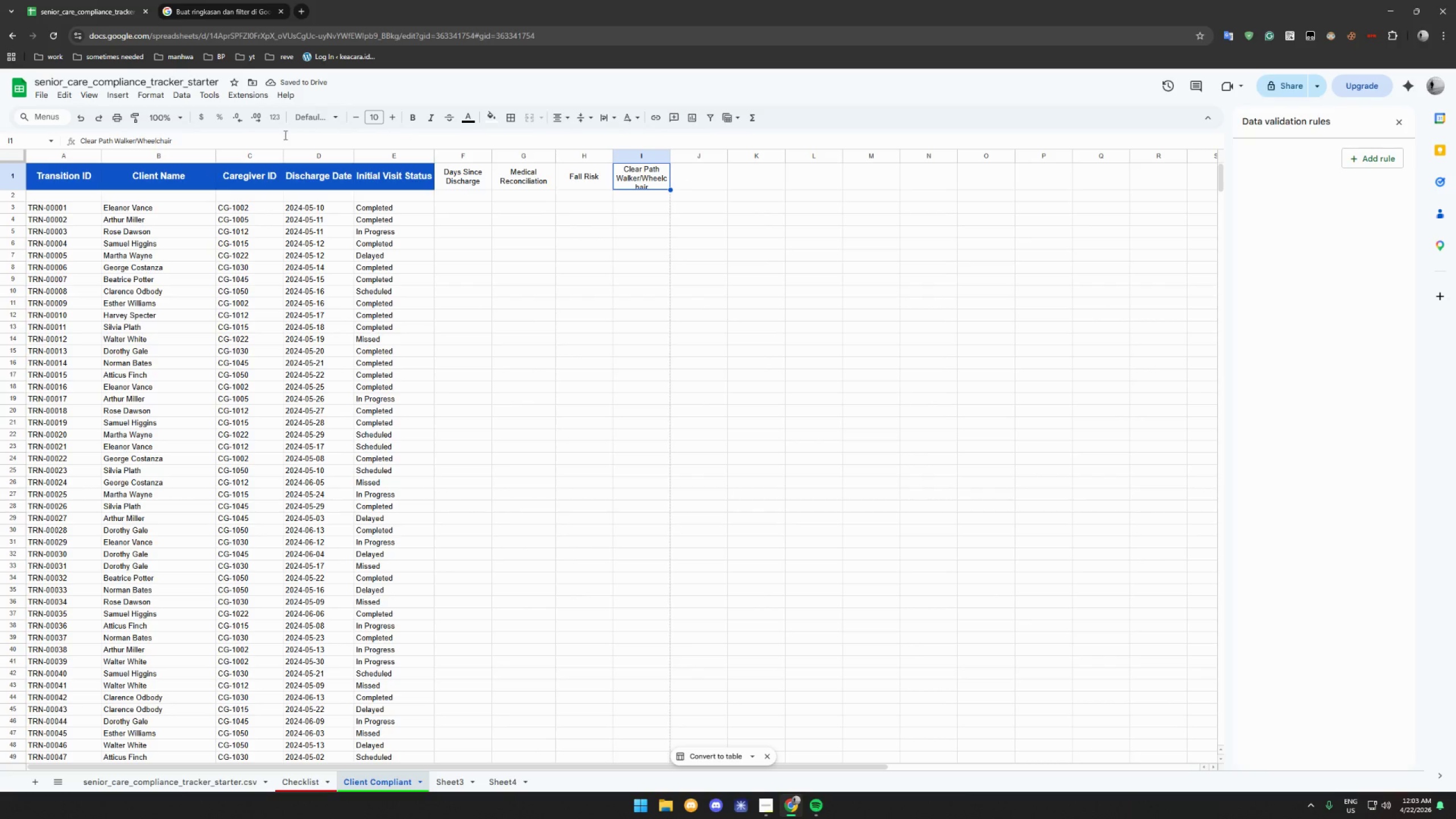 
left_click_drag(start_coordinate=[192, 141], to_coordinate=[135, 140])
 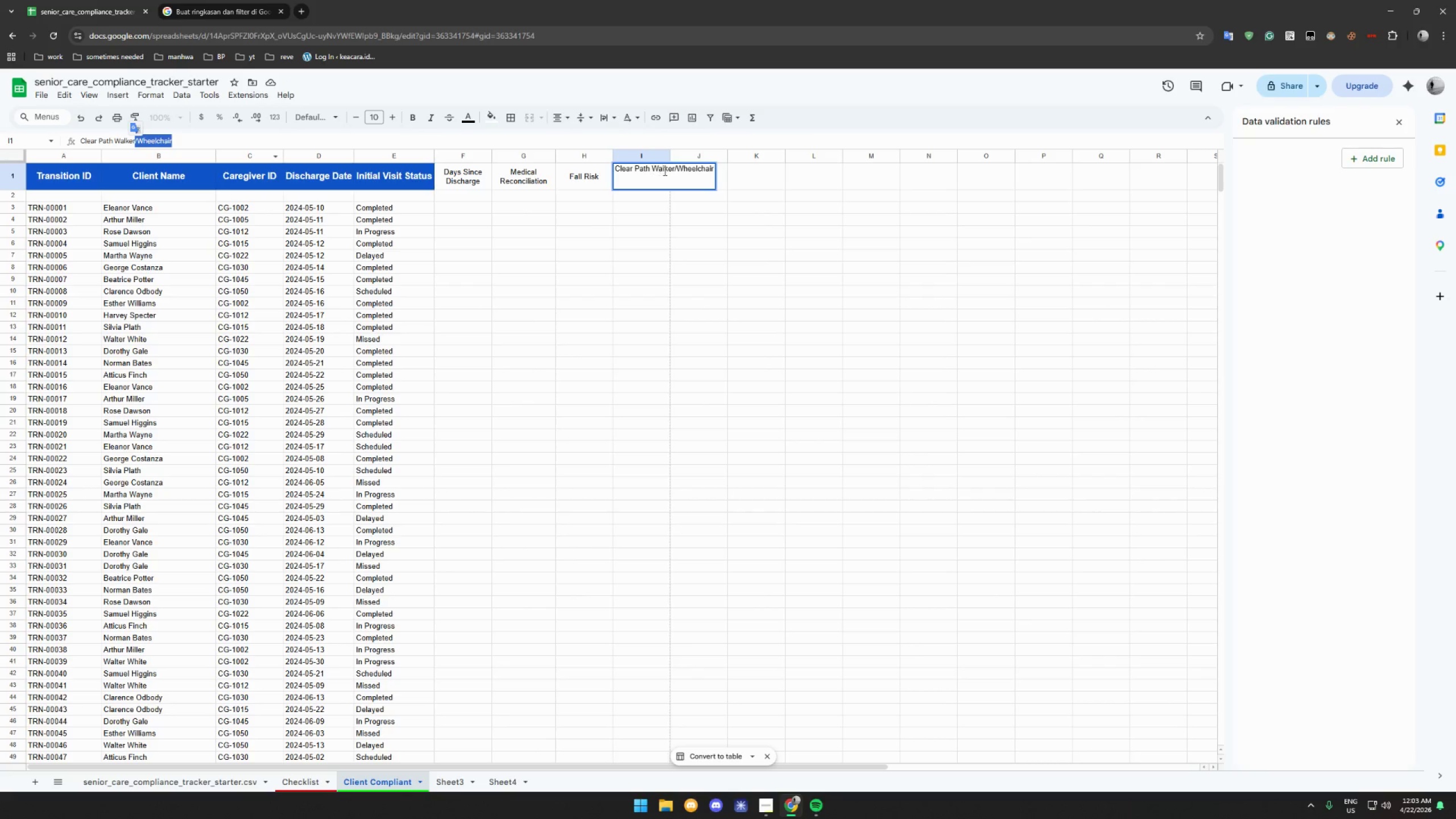 
left_click([677, 168])
 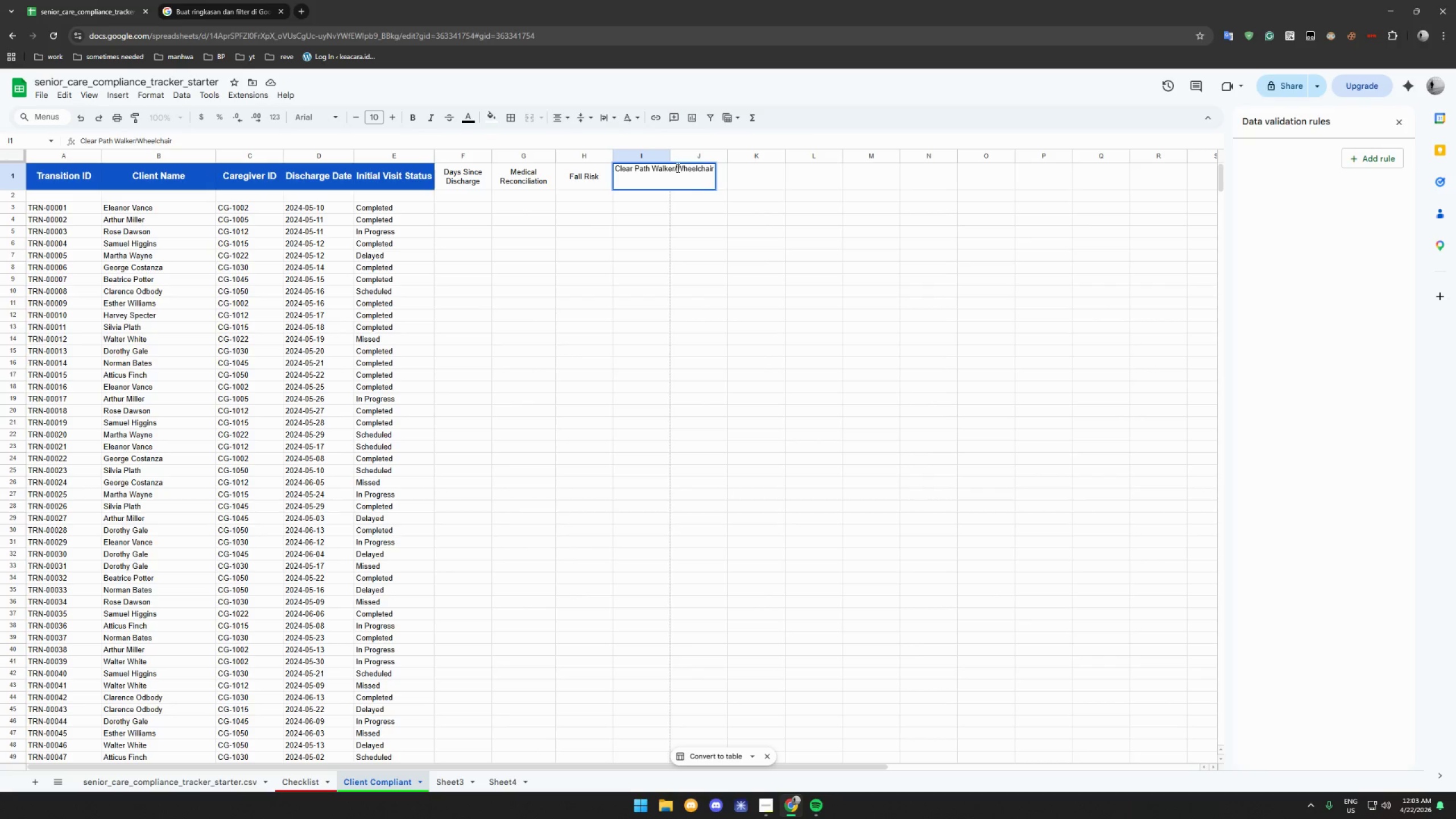 
key(Space)
 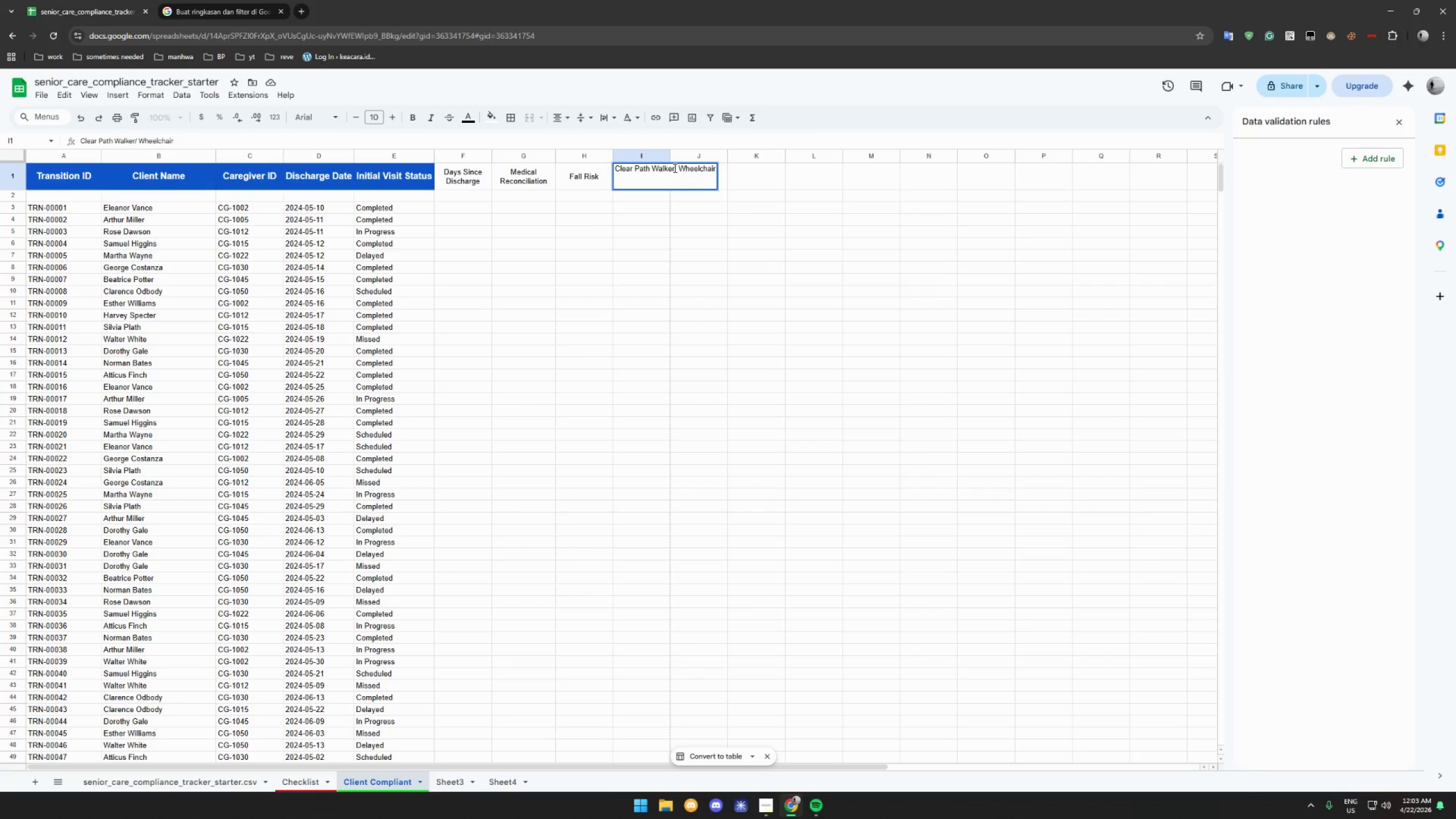 
left_click([674, 168])
 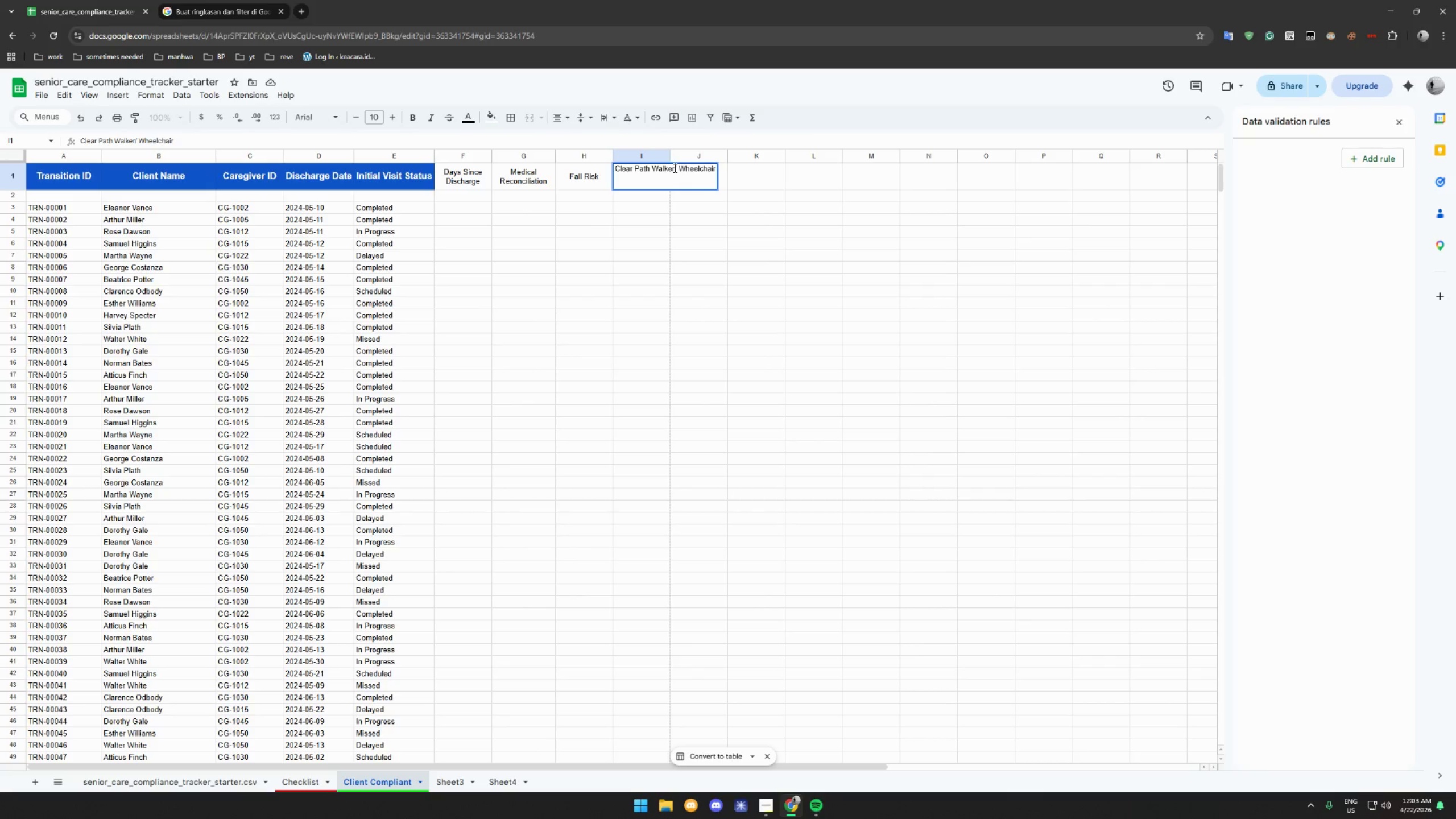 
key(Space)
 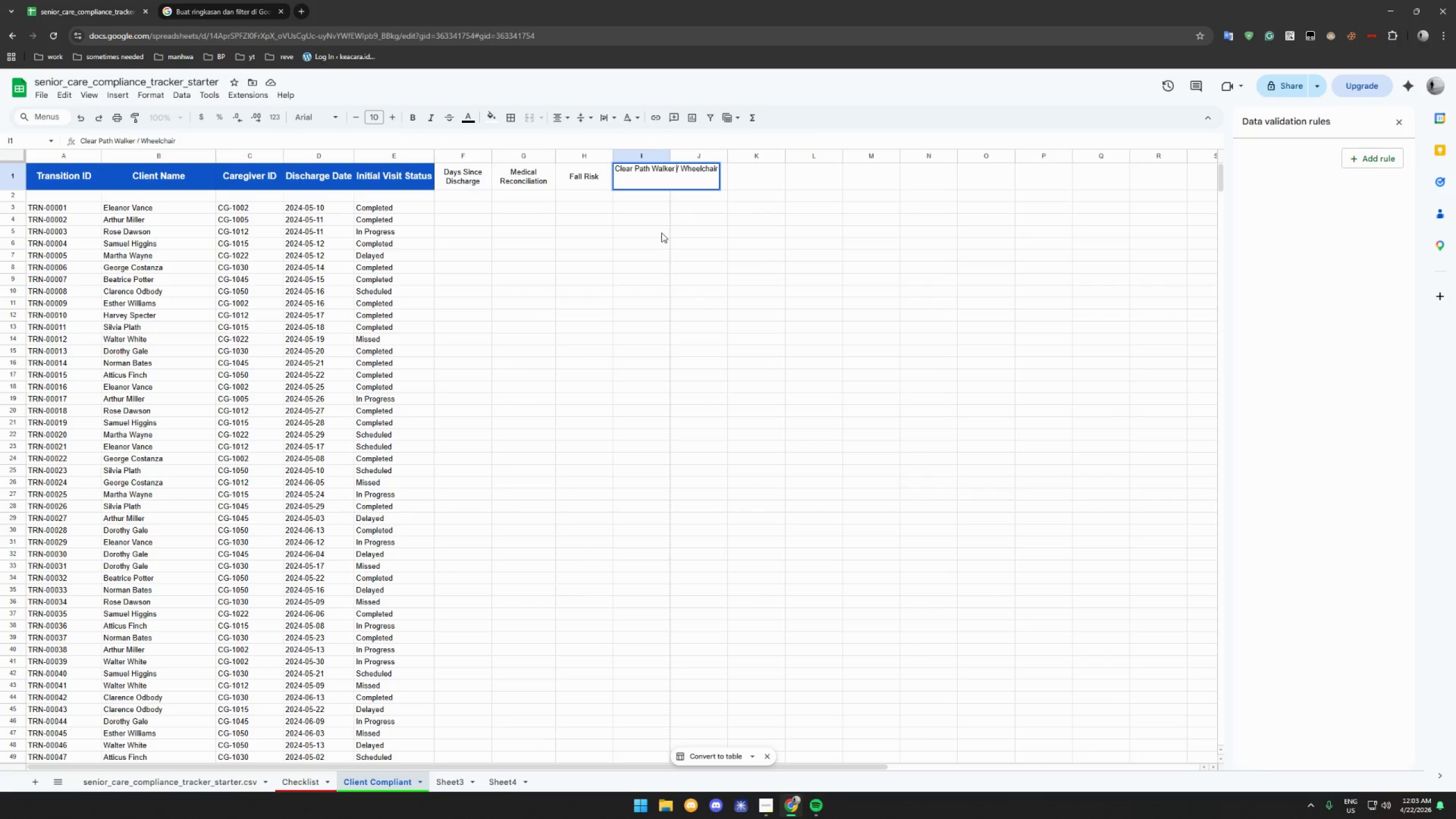 
double_click([661, 233])
 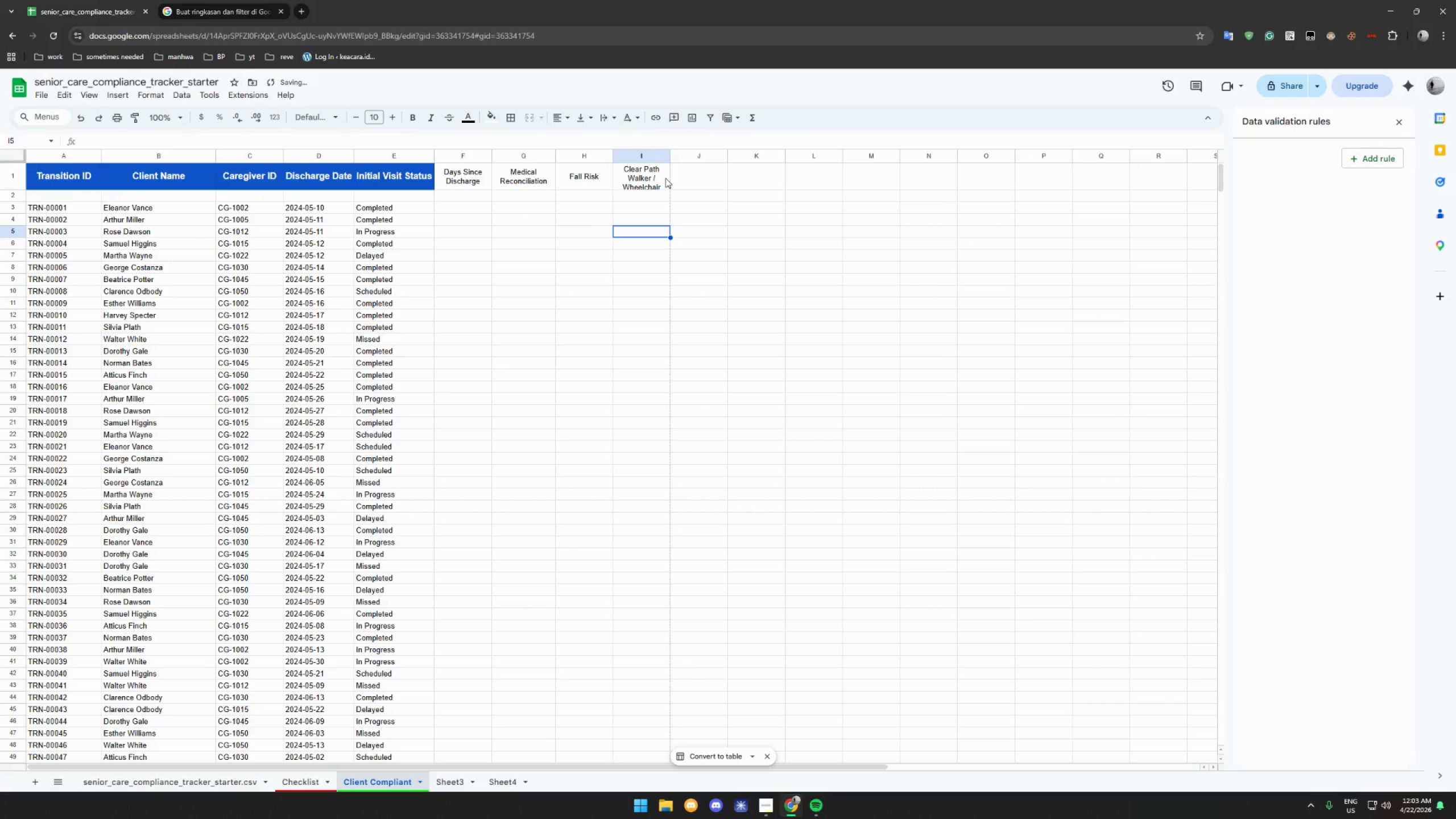 
left_click([657, 177])
 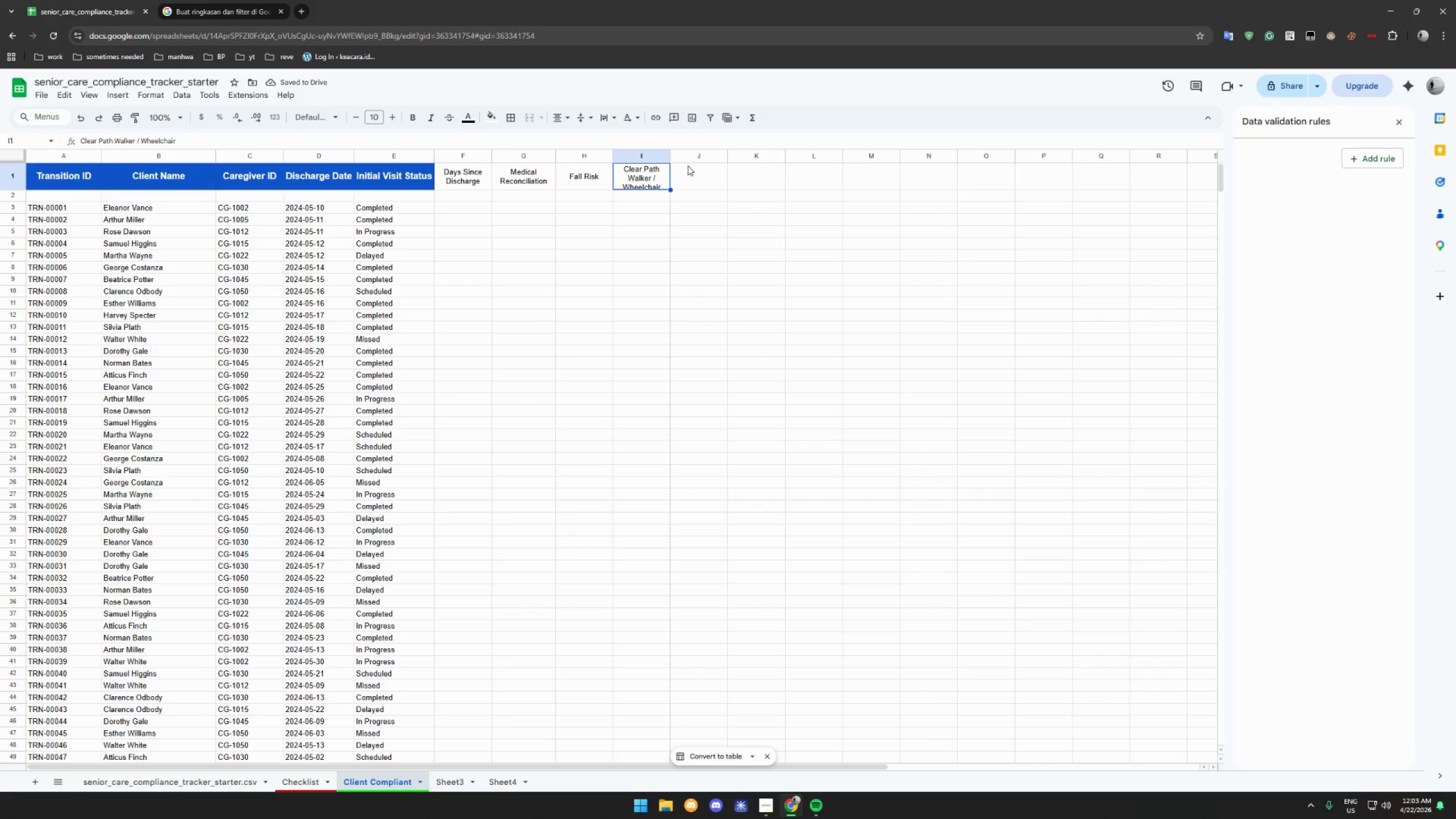 
left_click_drag(start_coordinate=[672, 155], to_coordinate=[678, 155])
 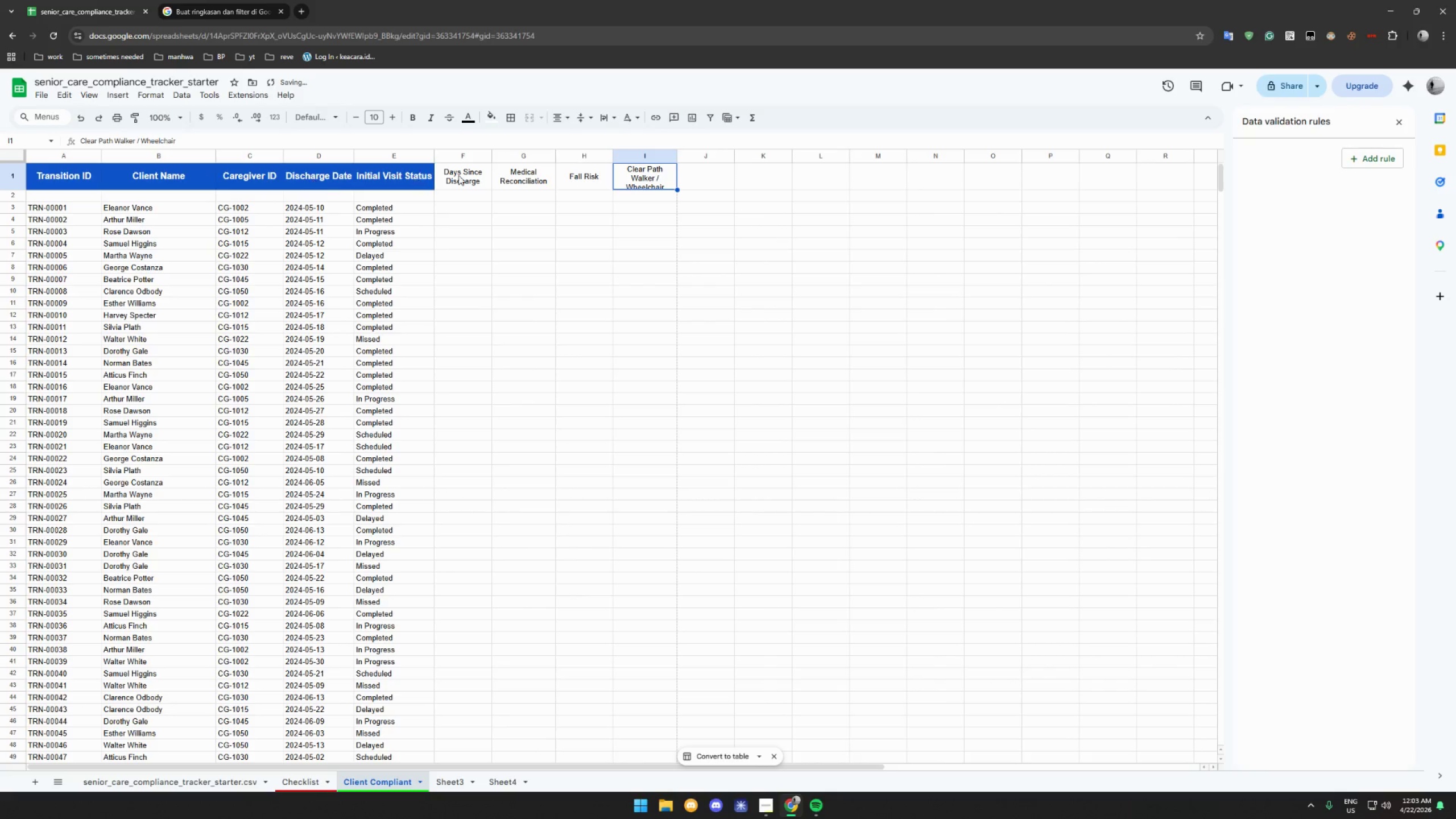 
left_click([714, 173])
 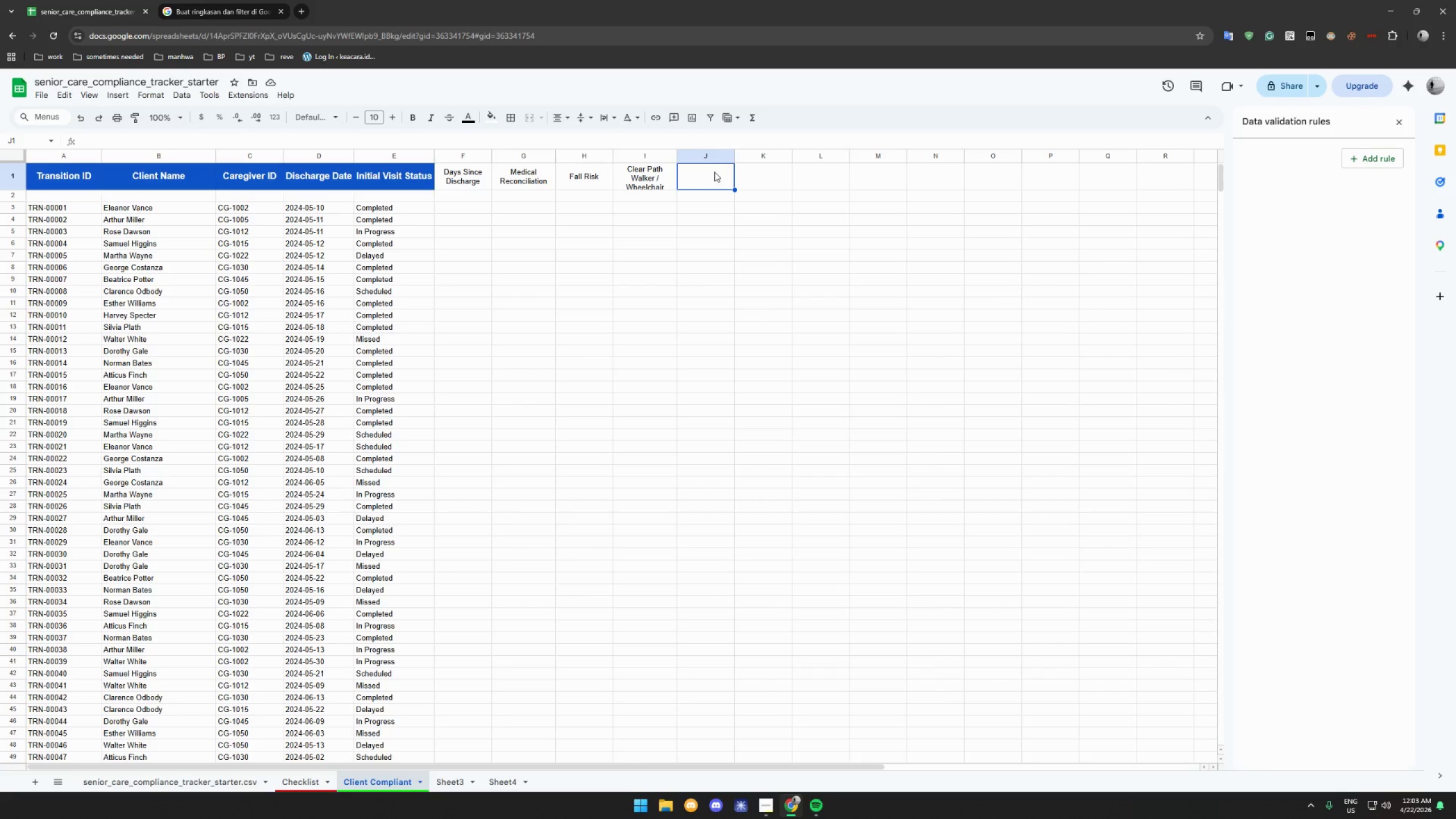 
wait(5.62)
 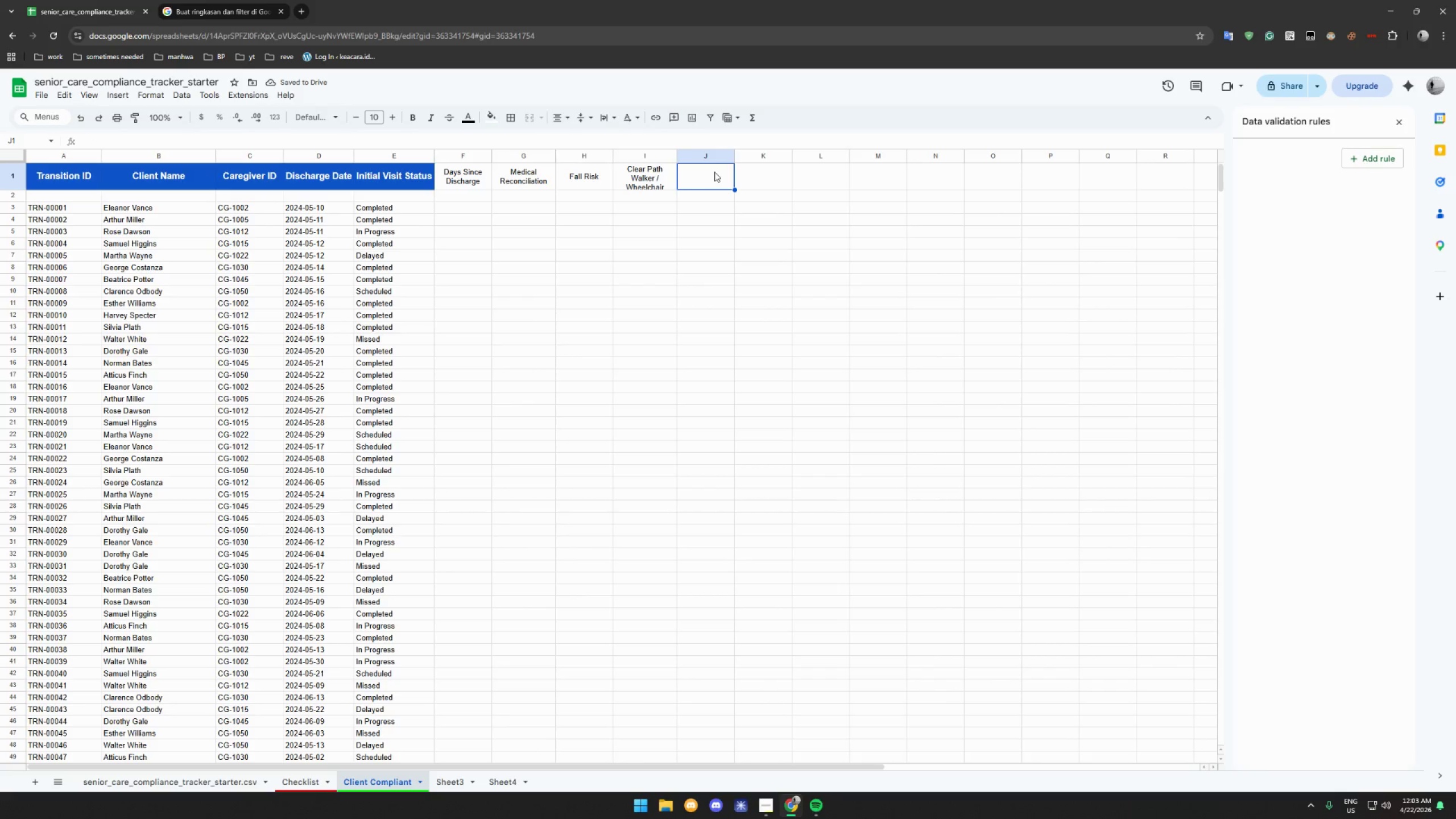 
type(Emergency Contacts)
 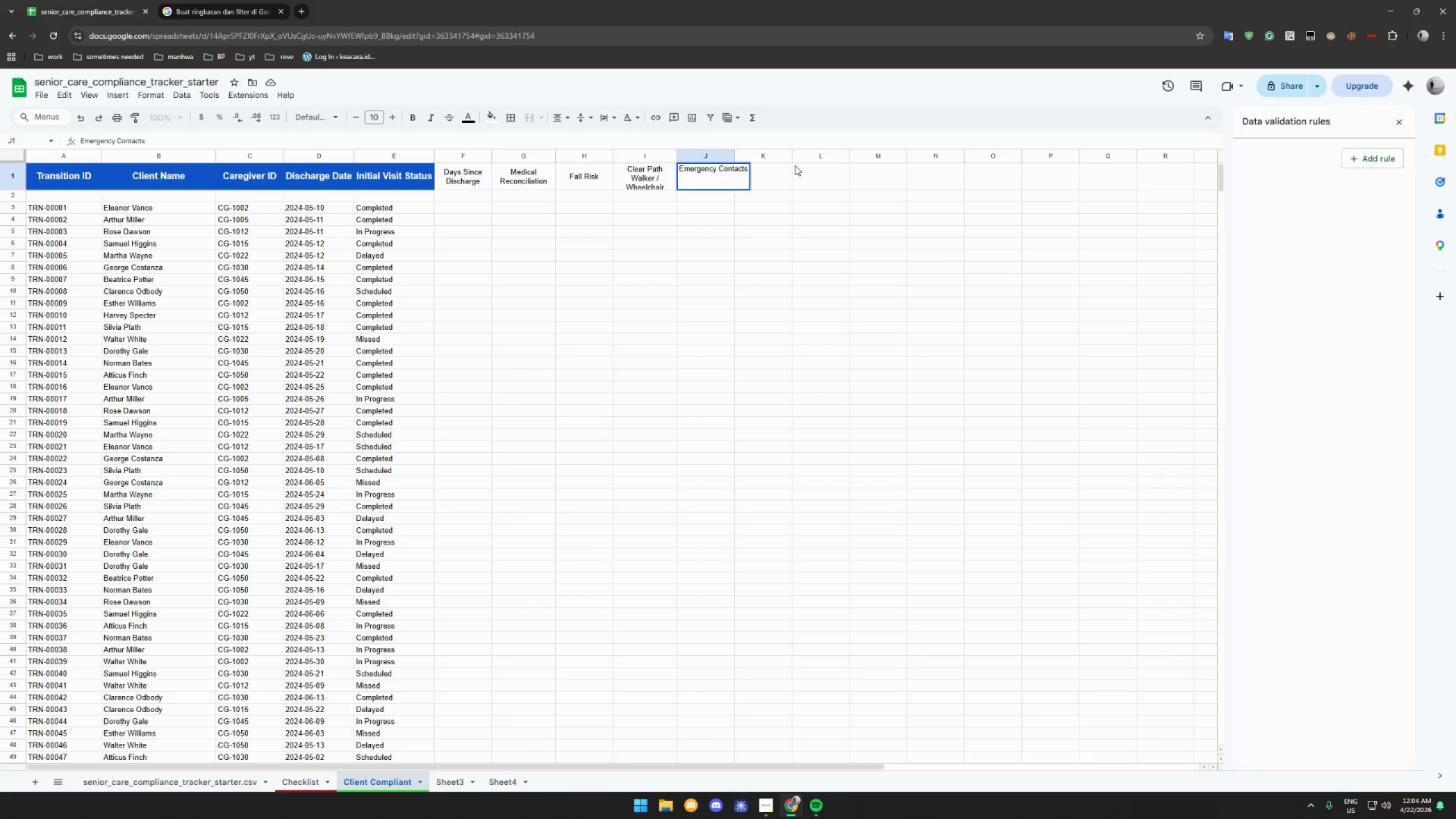 
left_click([784, 169])
 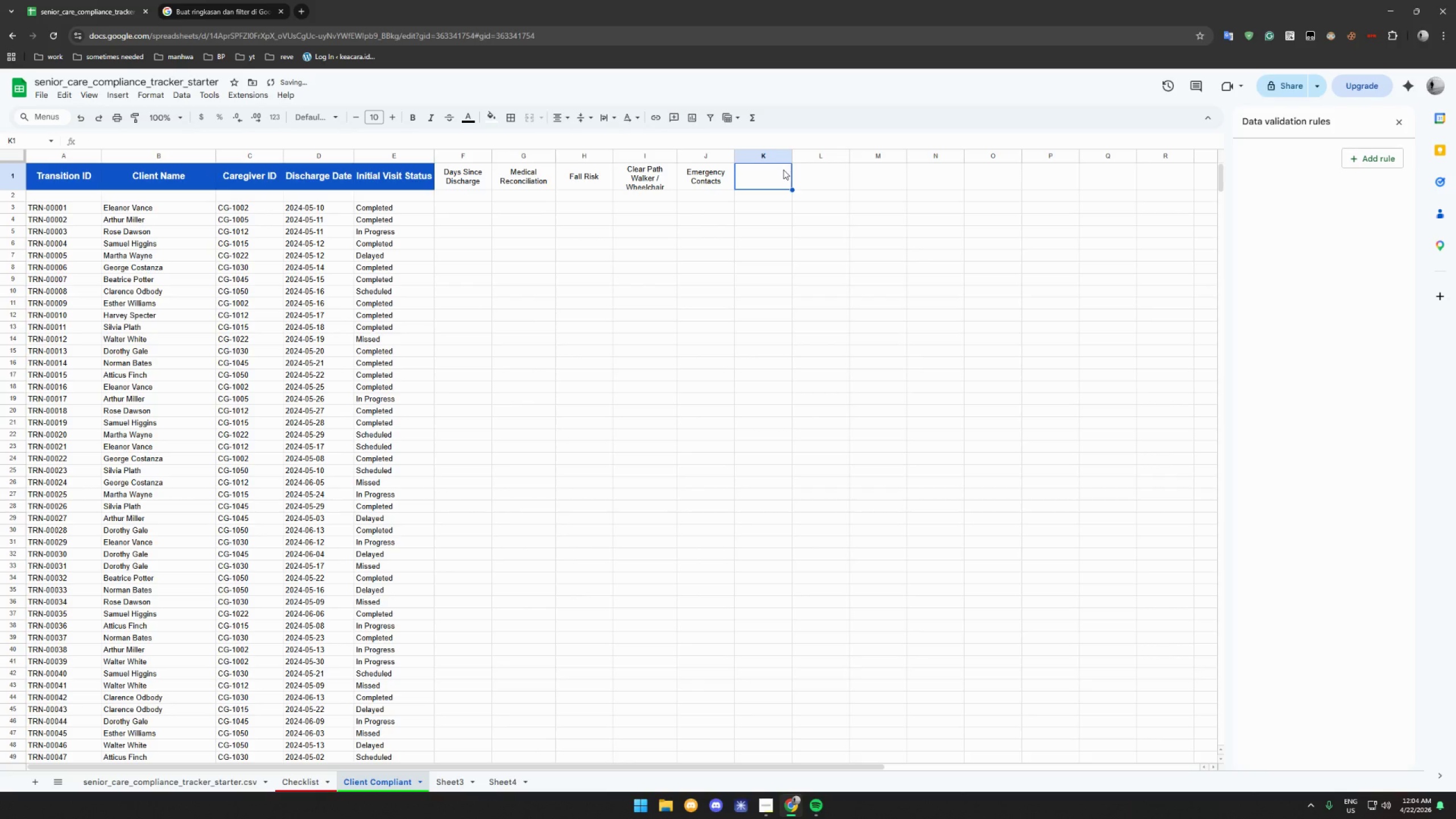 
type(Equipment Check)
 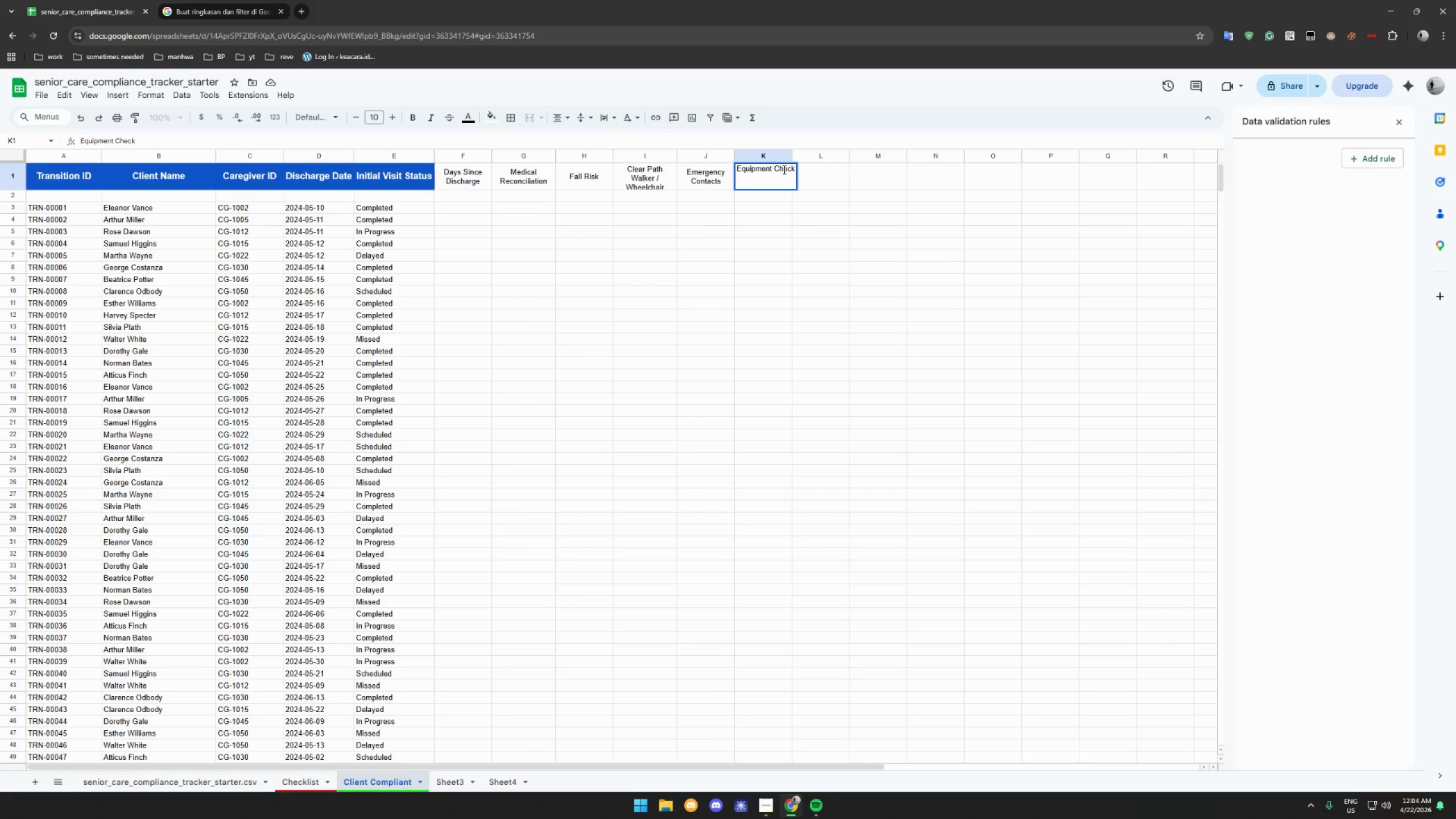 
left_click([833, 180])
 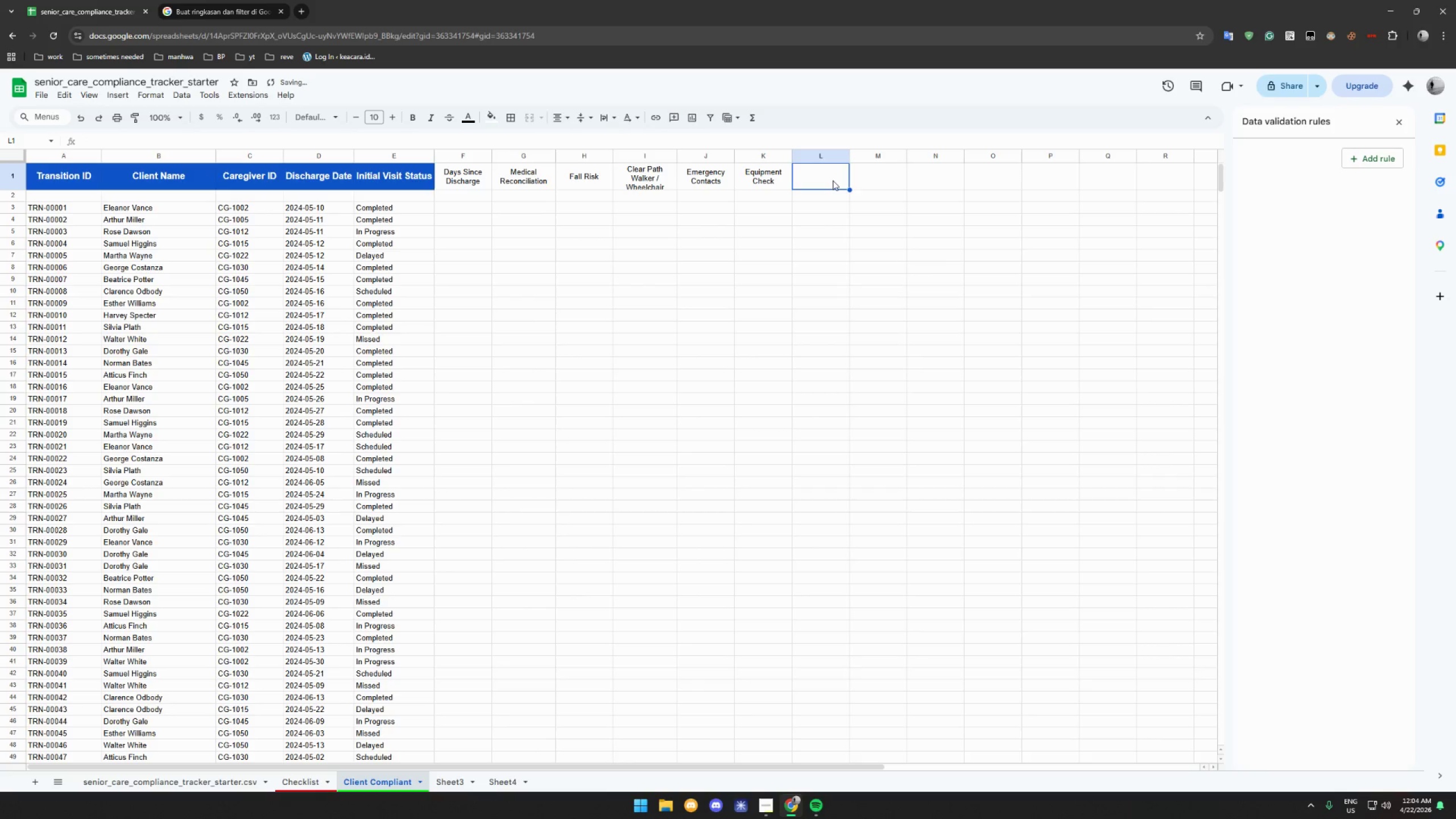 
type(Expo)
key(Backspace)
key(Backspace)
type(pired Food)
 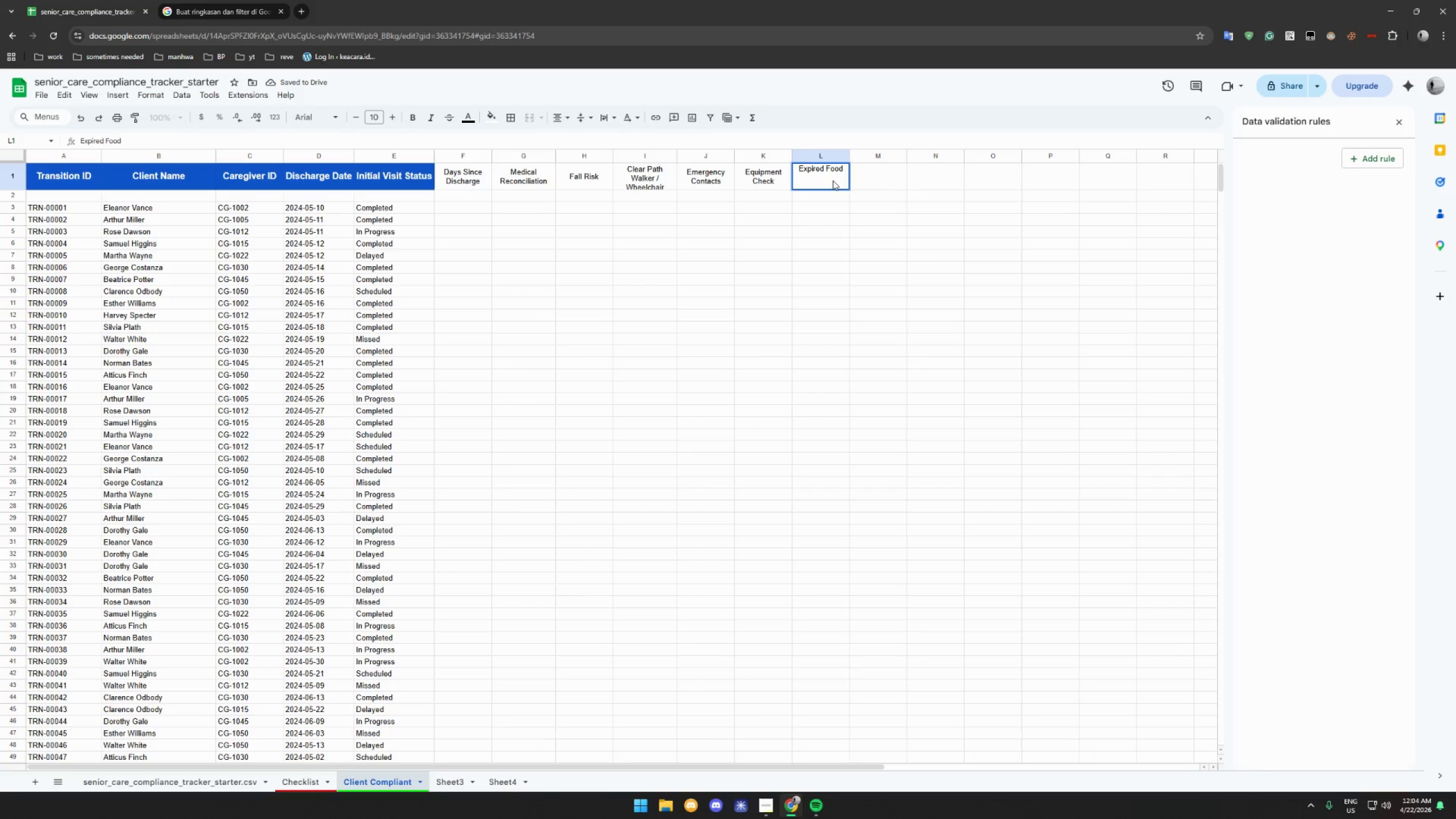 
left_click([882, 184])
 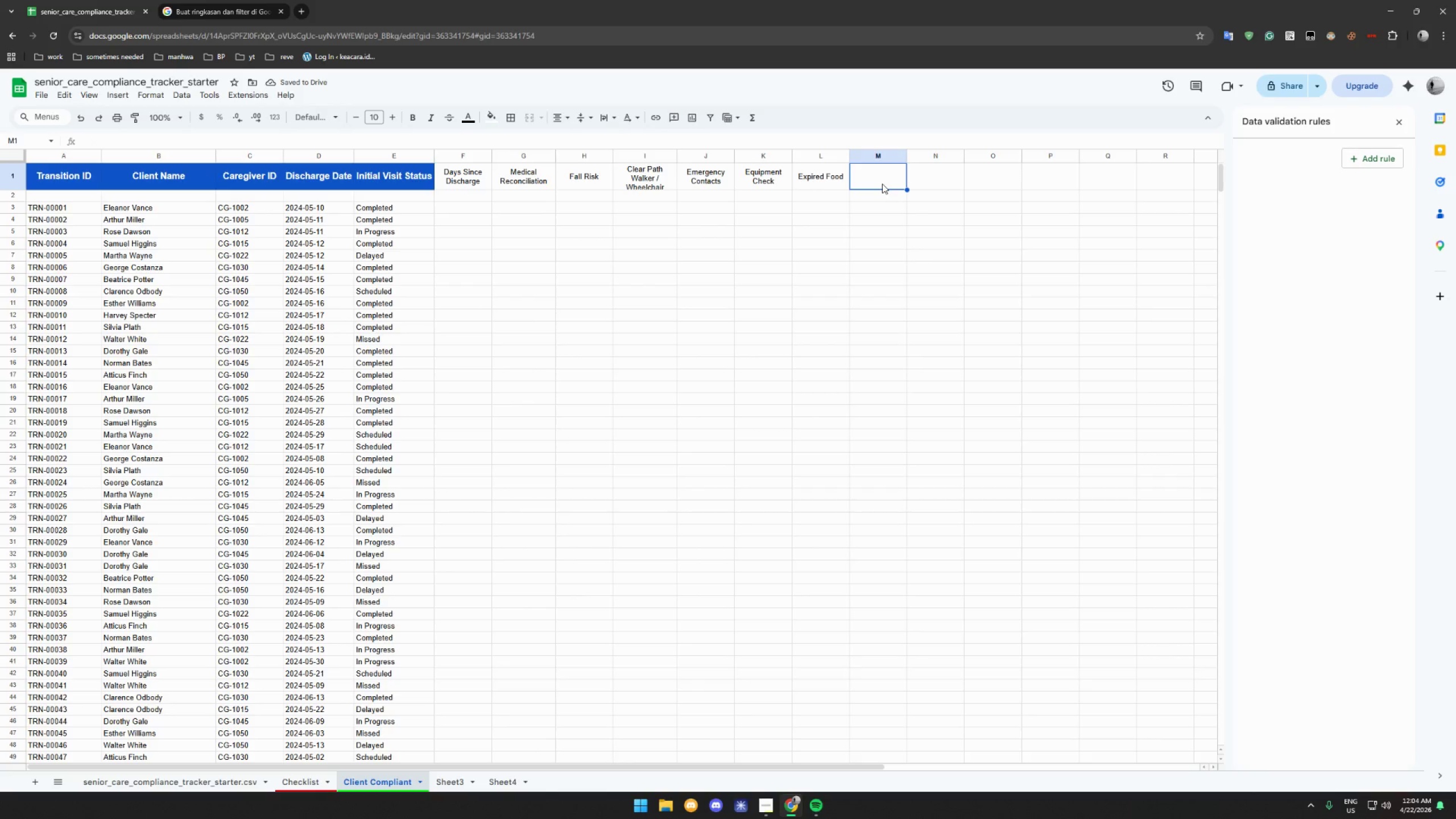 
type(Bathroom Save)
key(Backspace)
key(Backspace)
type(get)
key(Backspace)
key(Backspace)
key(Backspace)
type(fety)
 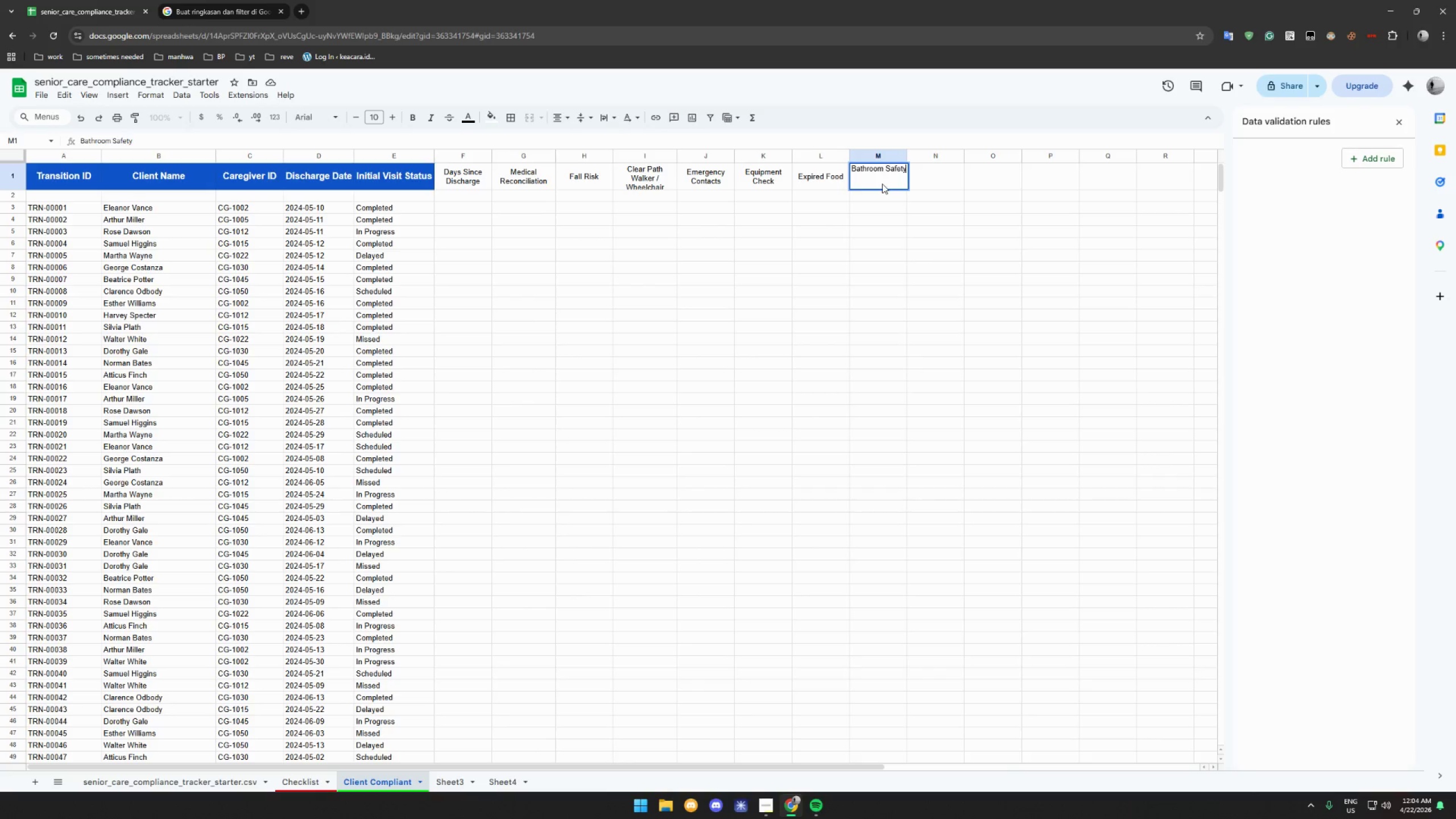 
key(Enter)
 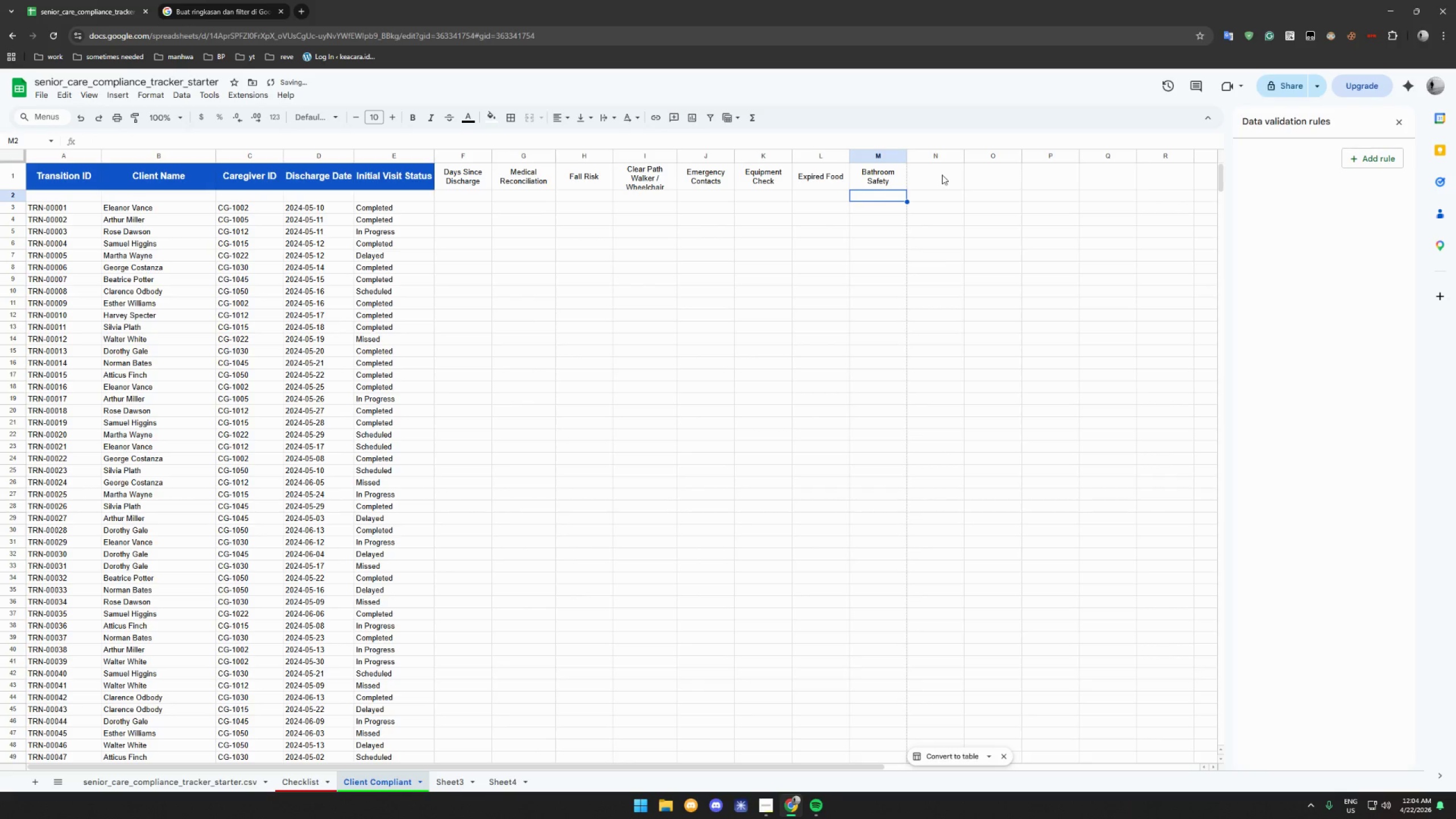 
left_click([942, 175])
 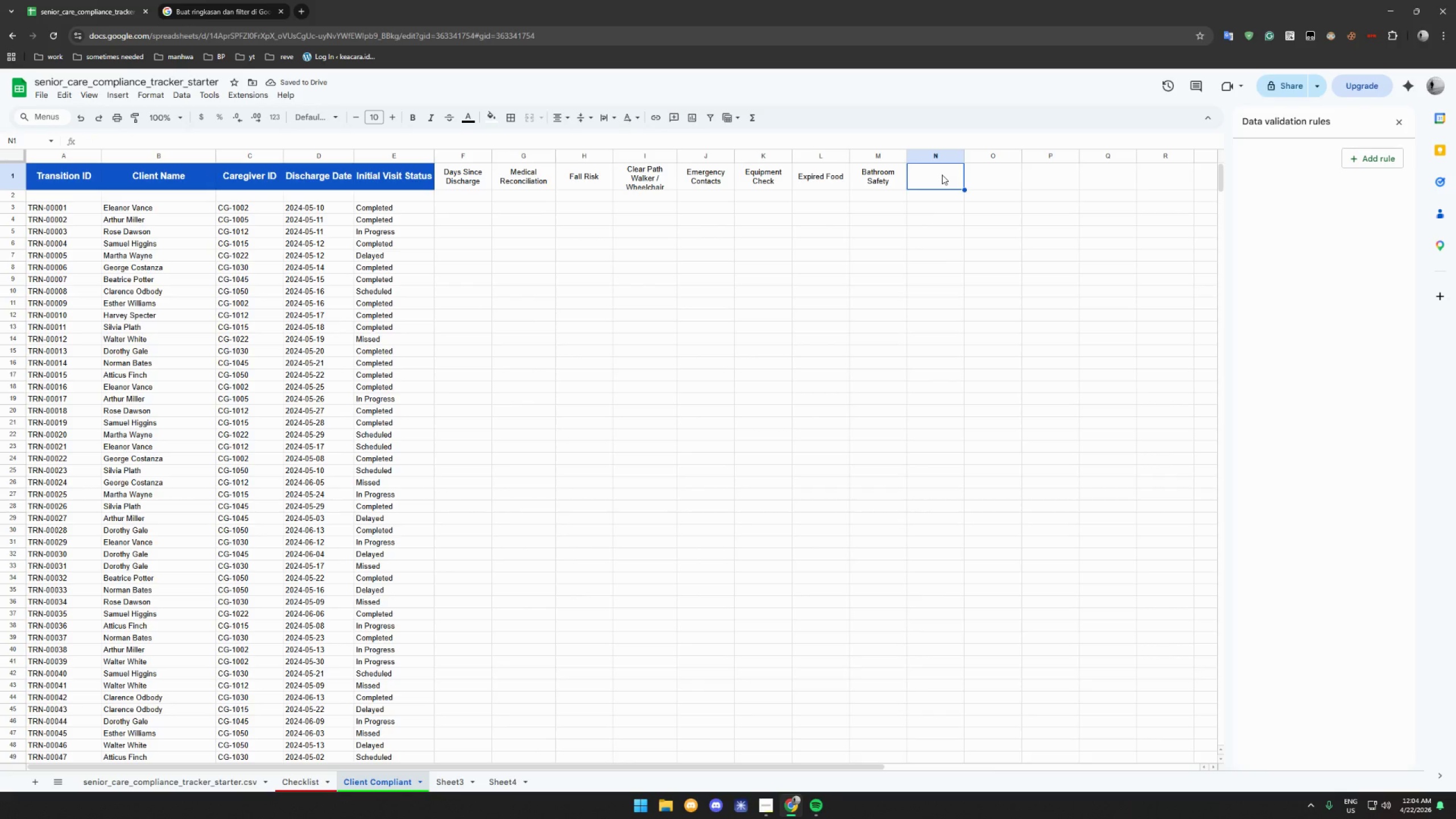 
type(Discharge Instruction)
 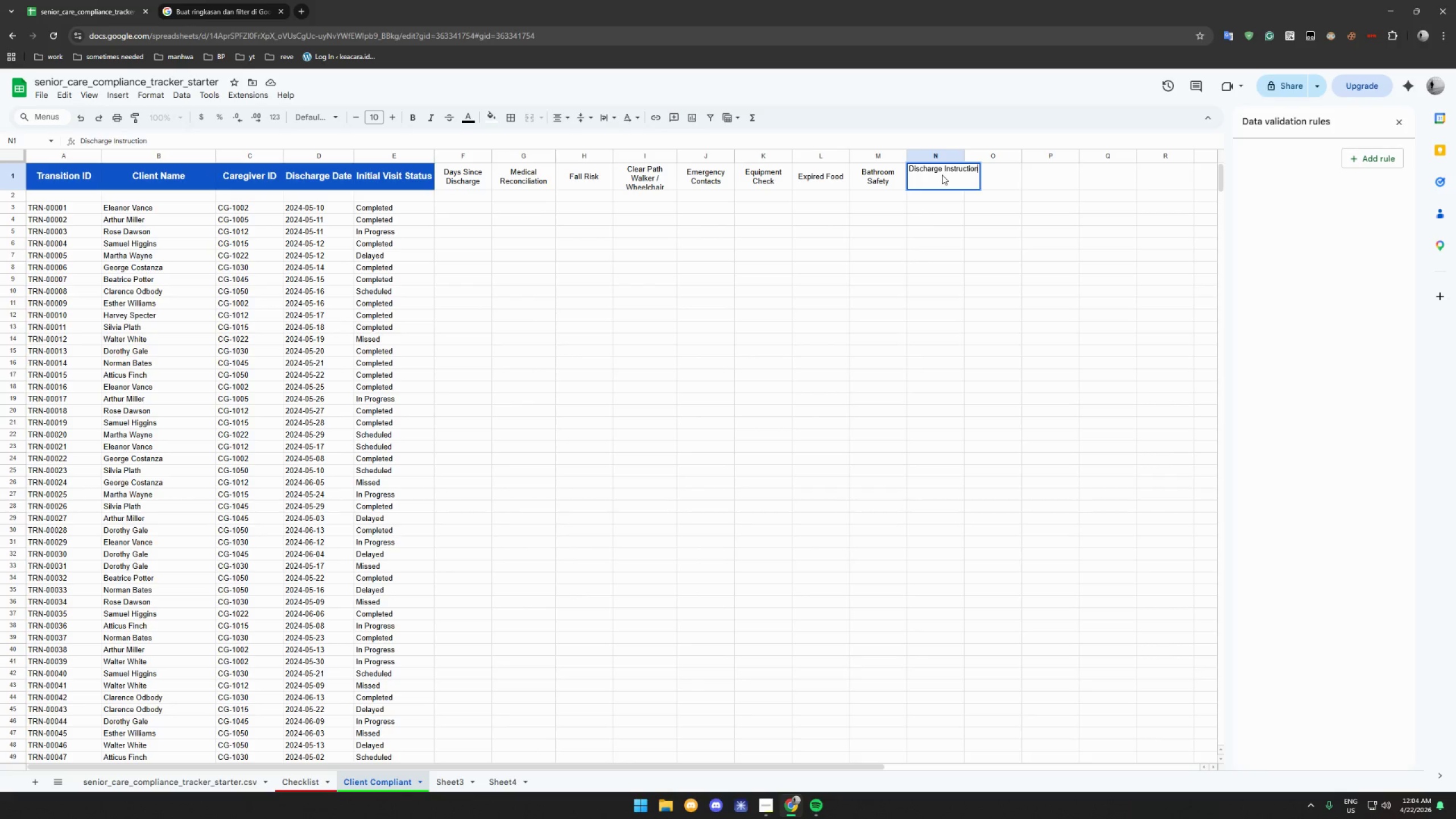 
key(Enter)
 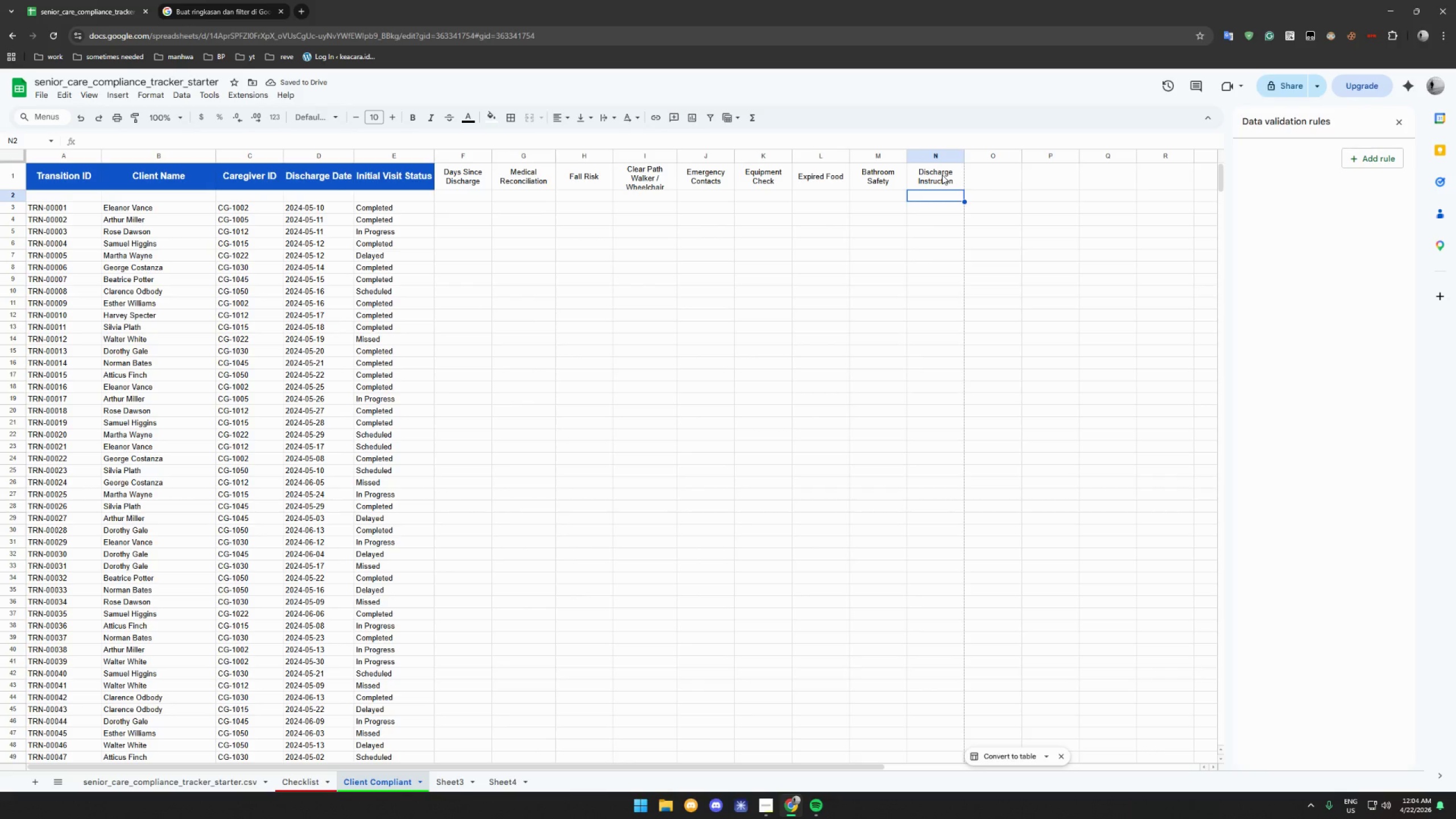 
wait(6.0)
 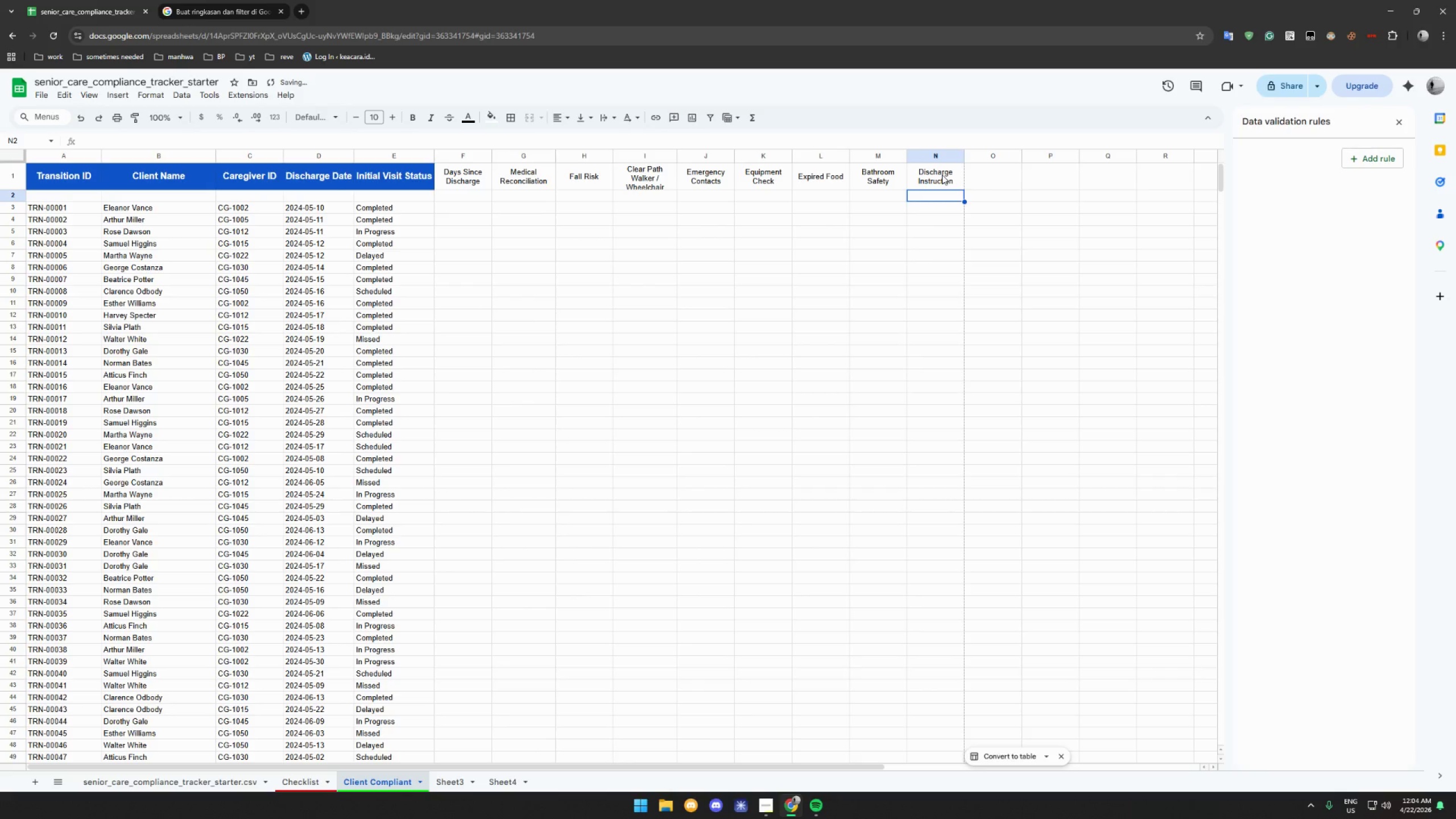 
left_click([288, 782])
 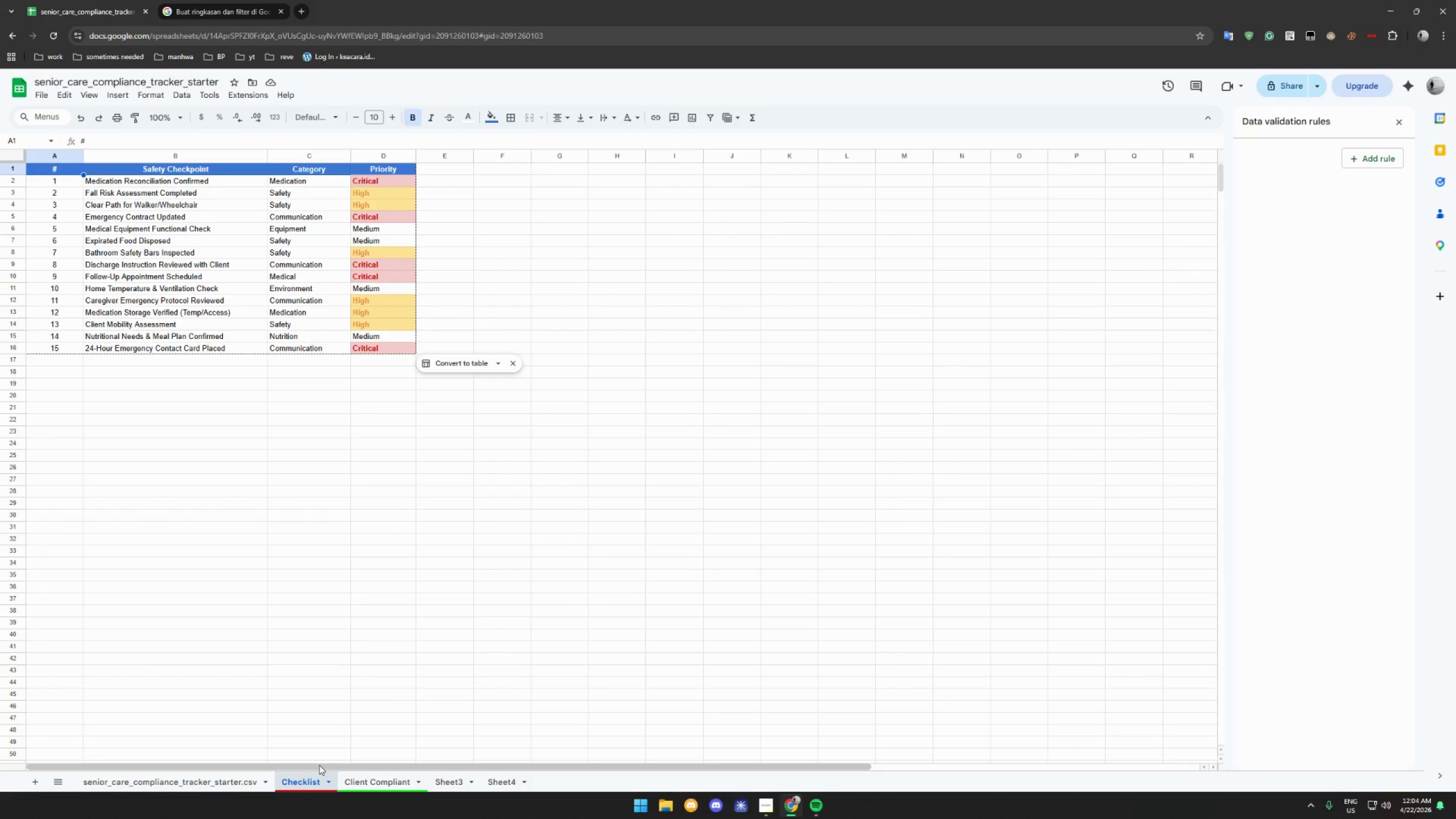 
wait(11.06)
 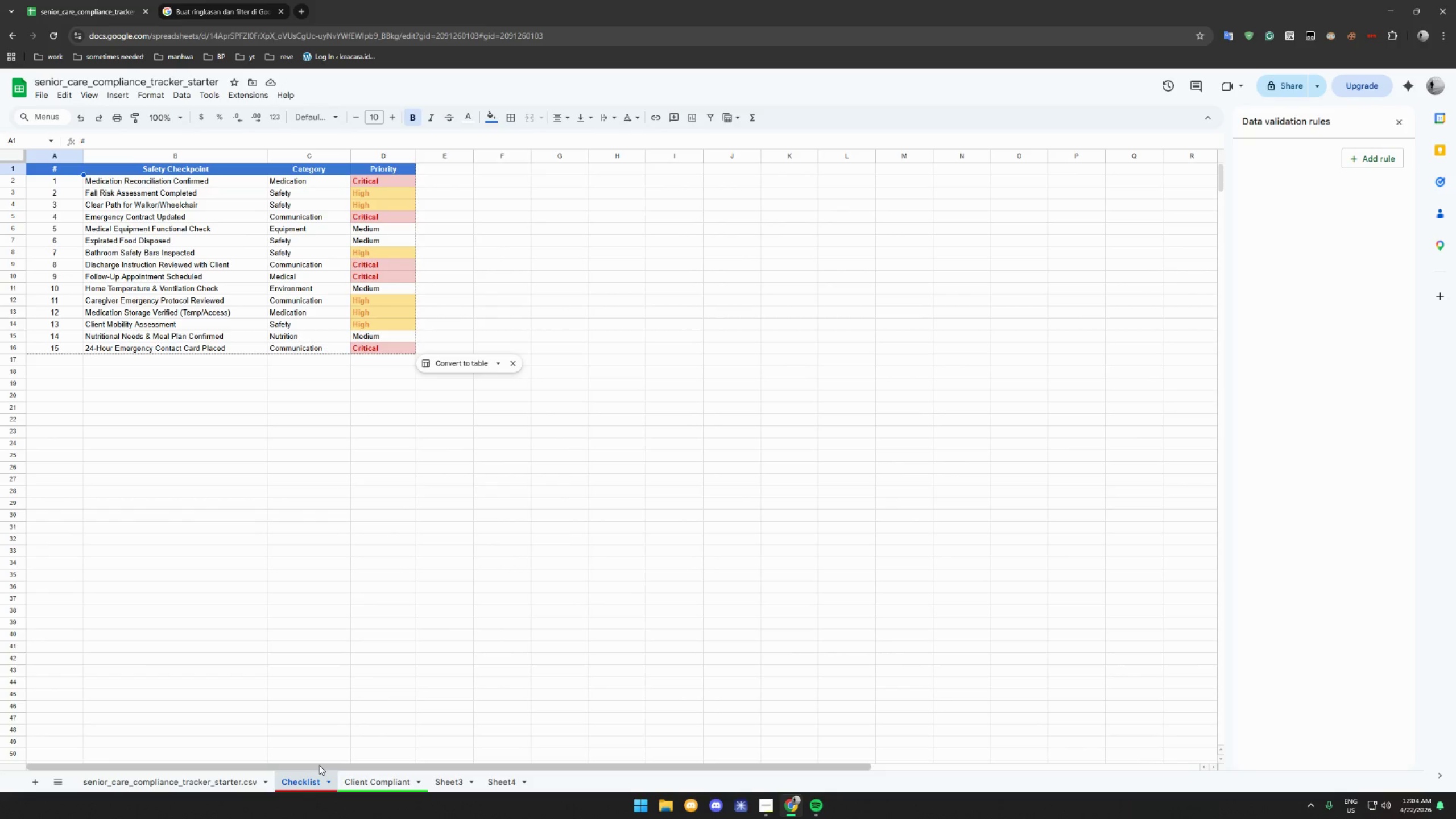 
left_click([374, 781])
 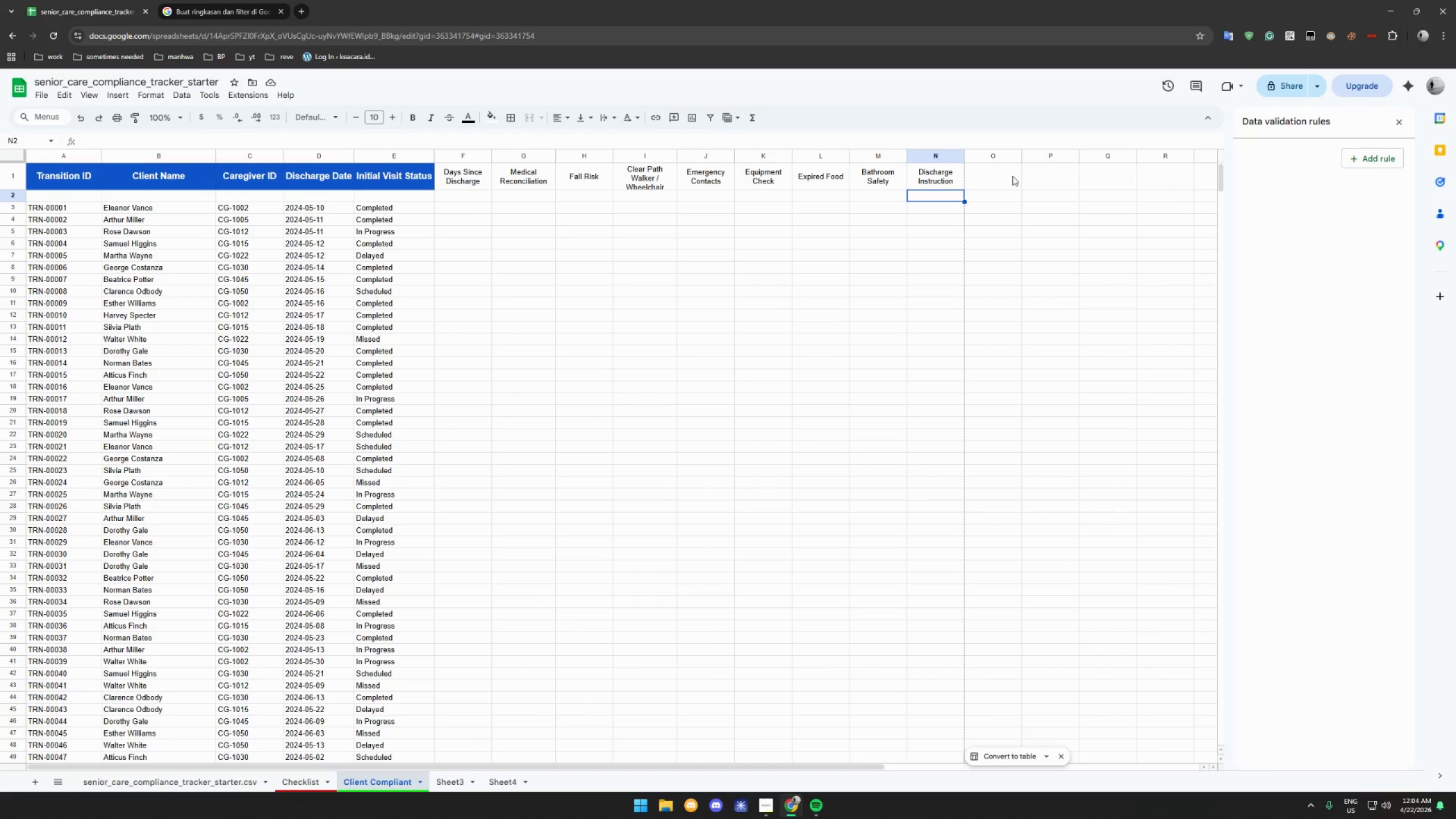 
left_click([996, 175])
 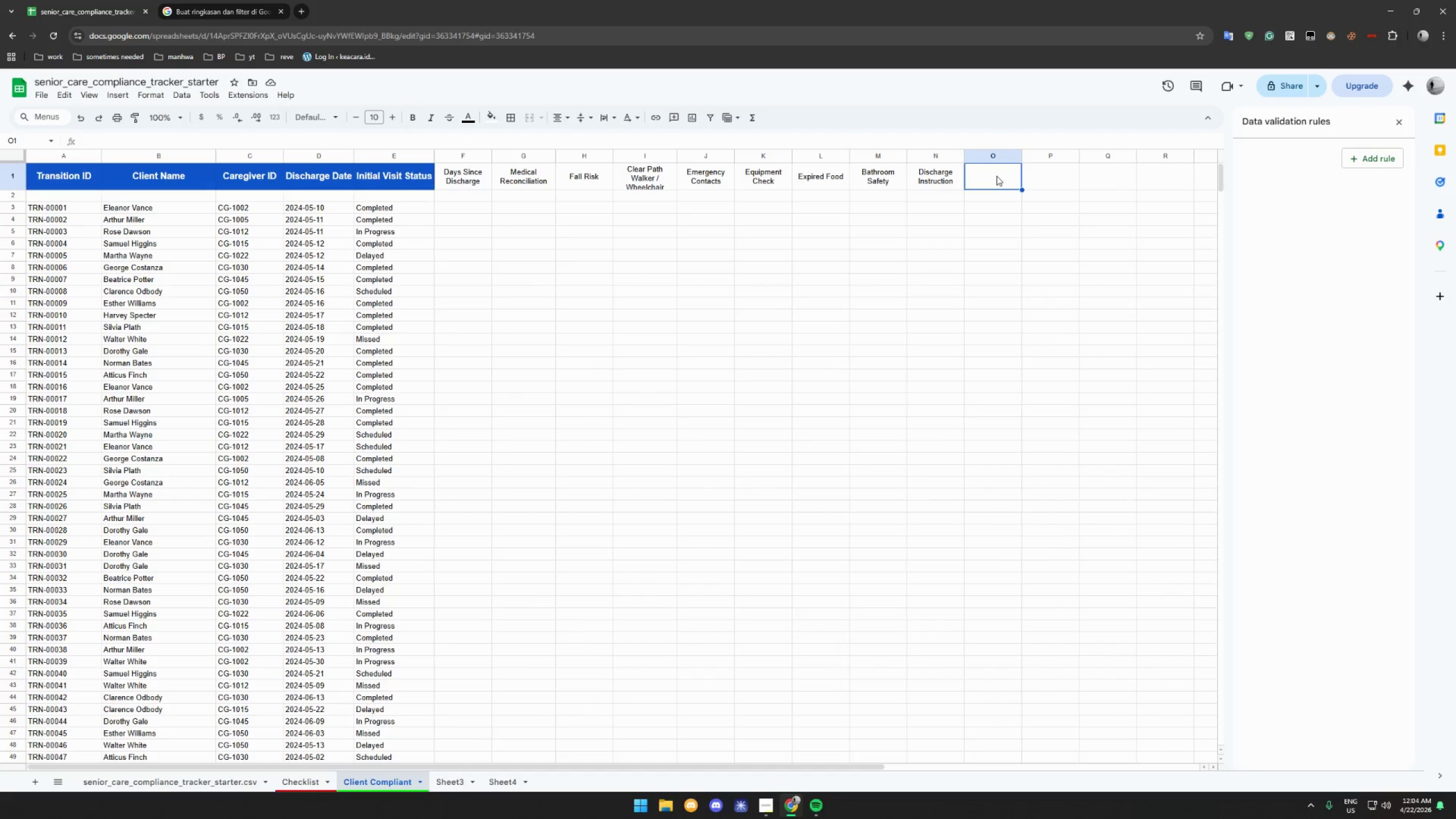 
type(Follow_uP)
key(Backspace)
key(Backspace)
key(Backspace)
type(-Up Appointment)
 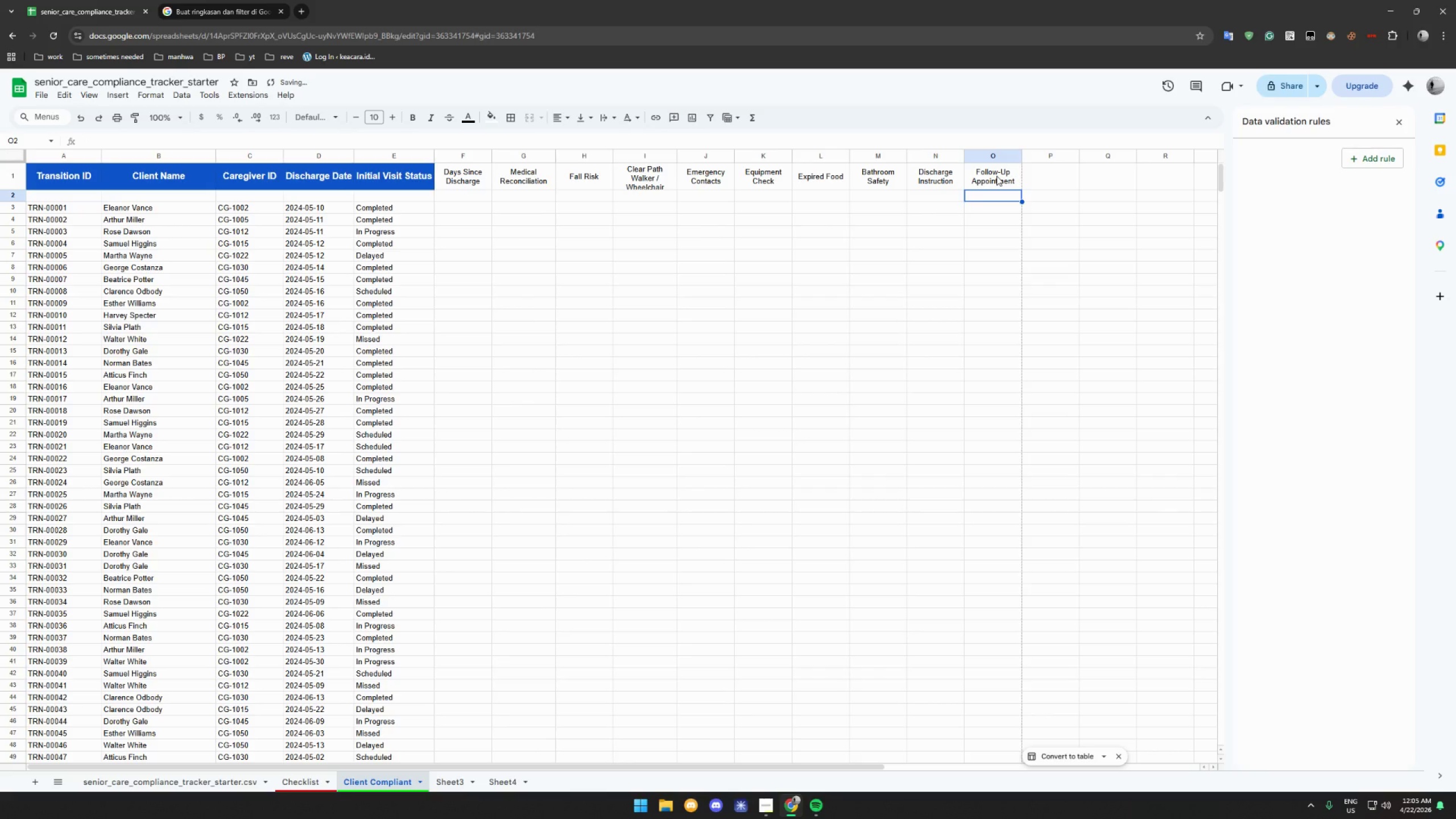 
 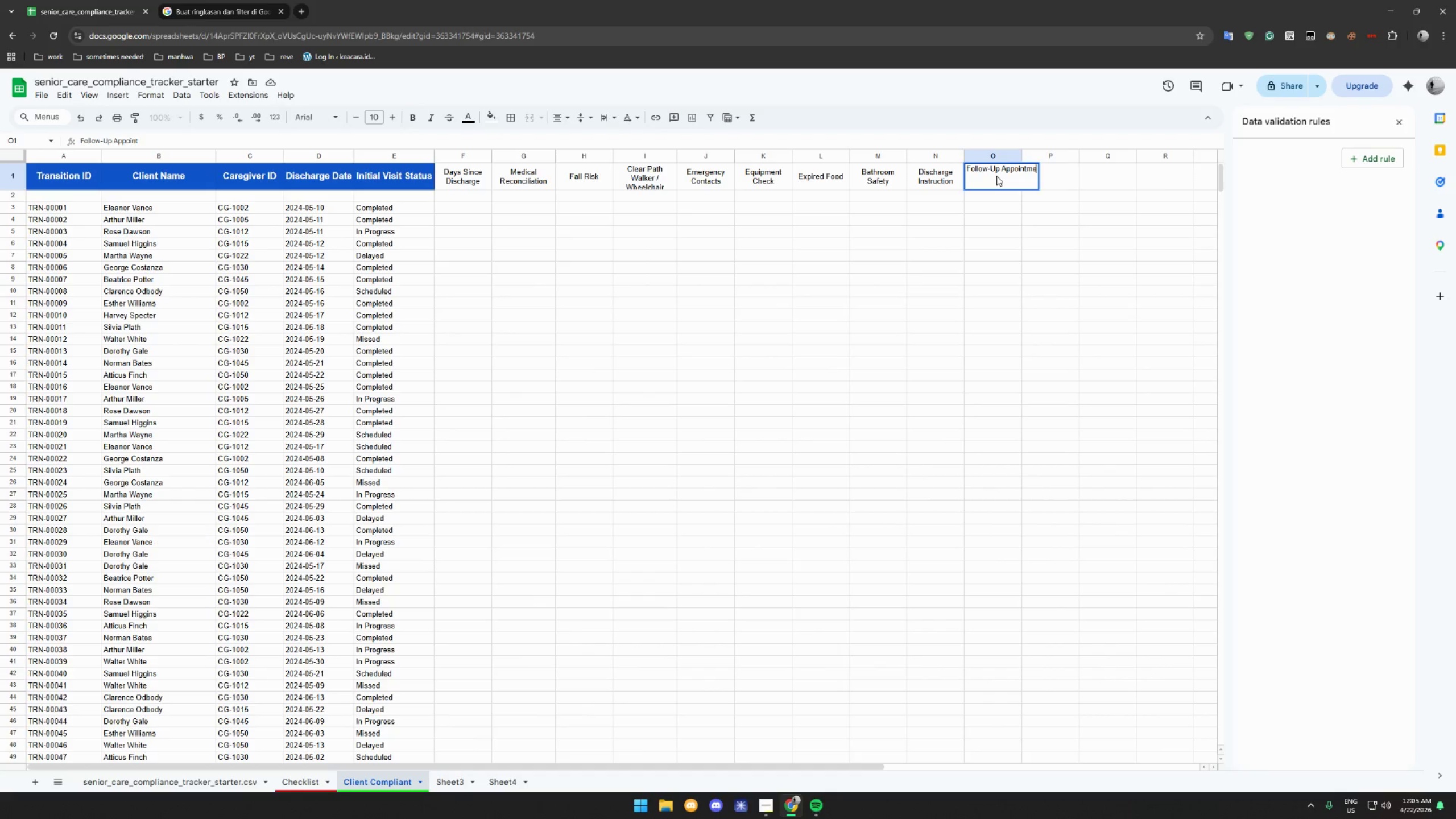 
key(Enter)
 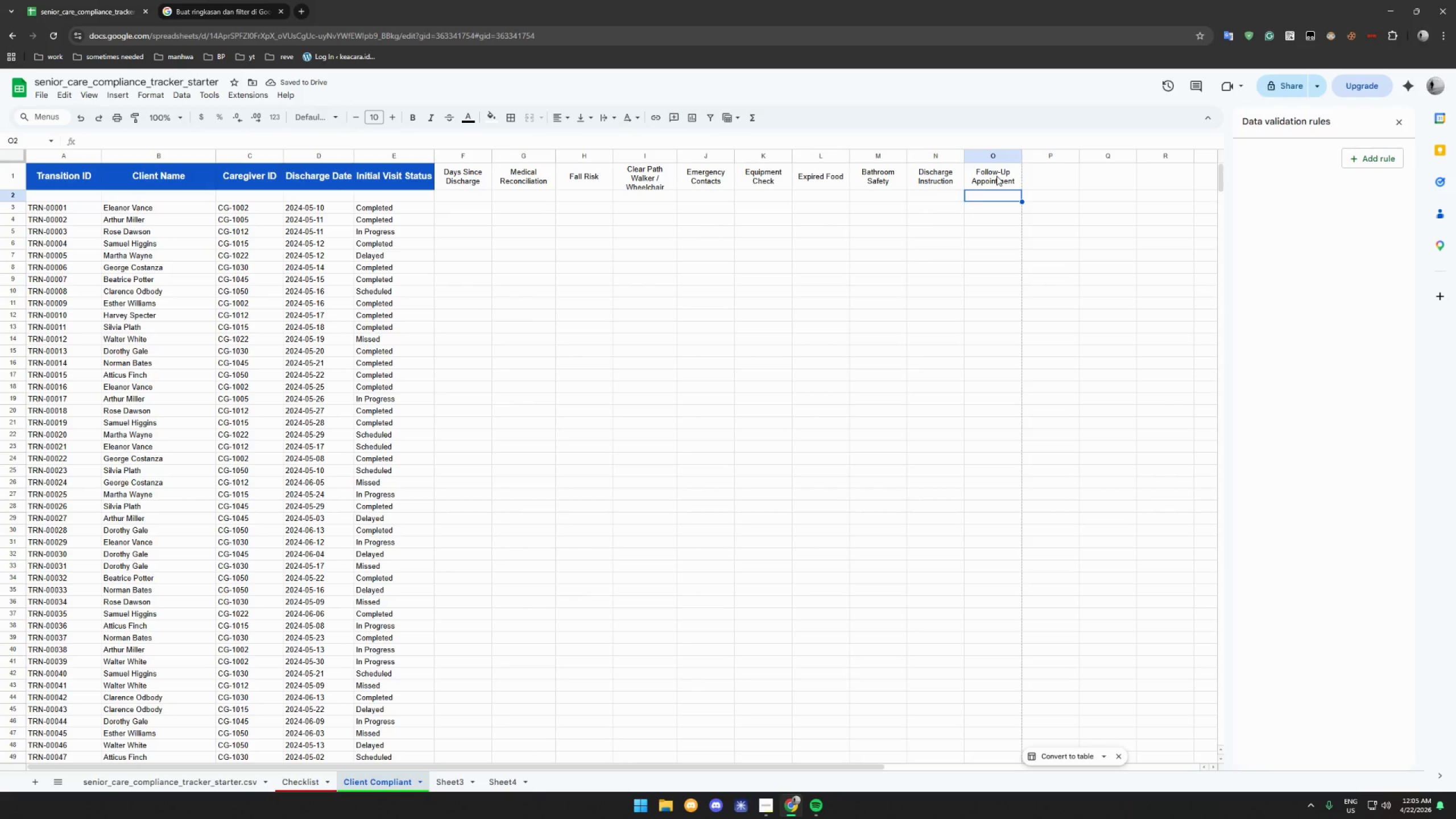 
wait(6.03)
 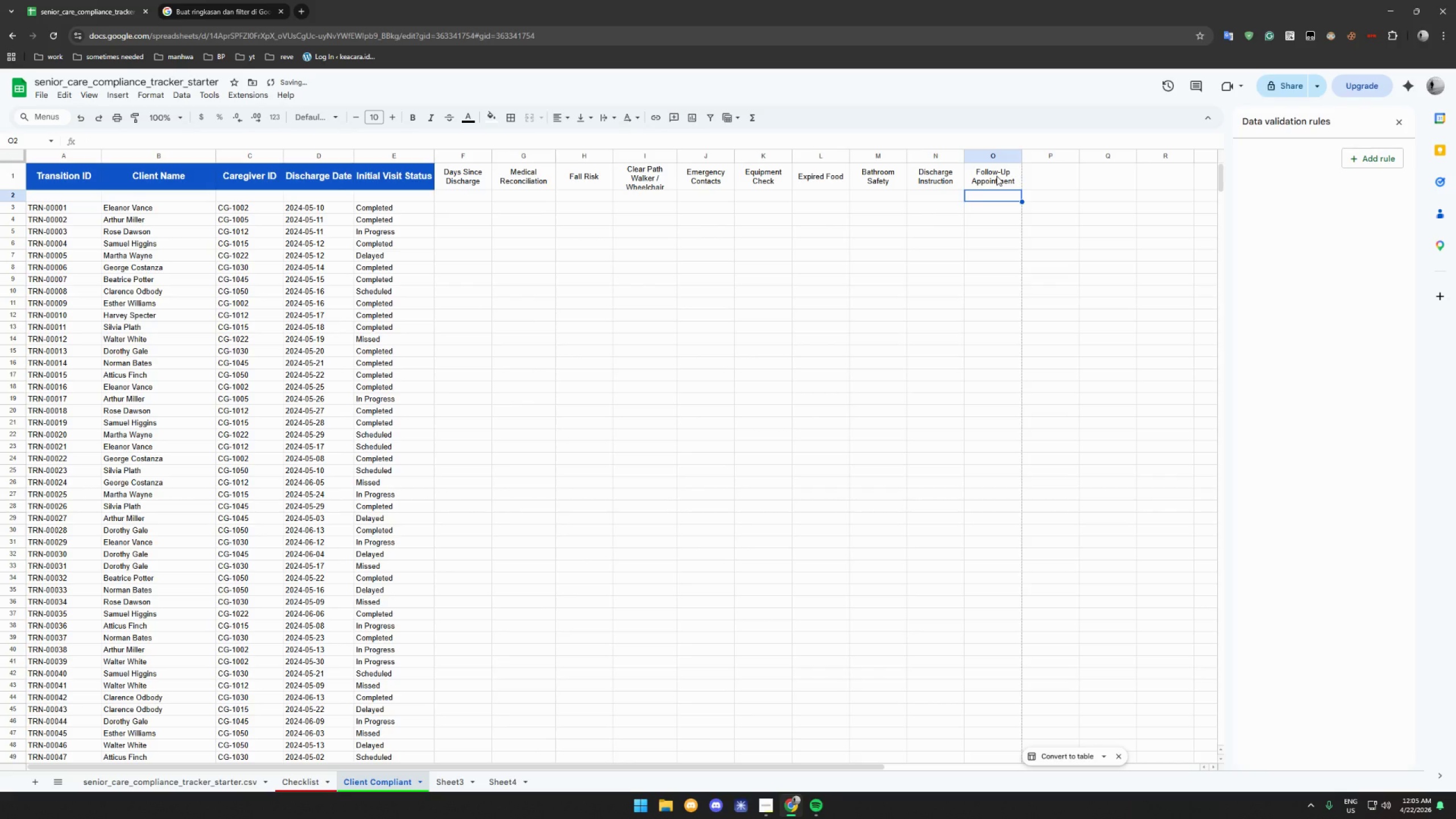 
left_click([303, 781])
 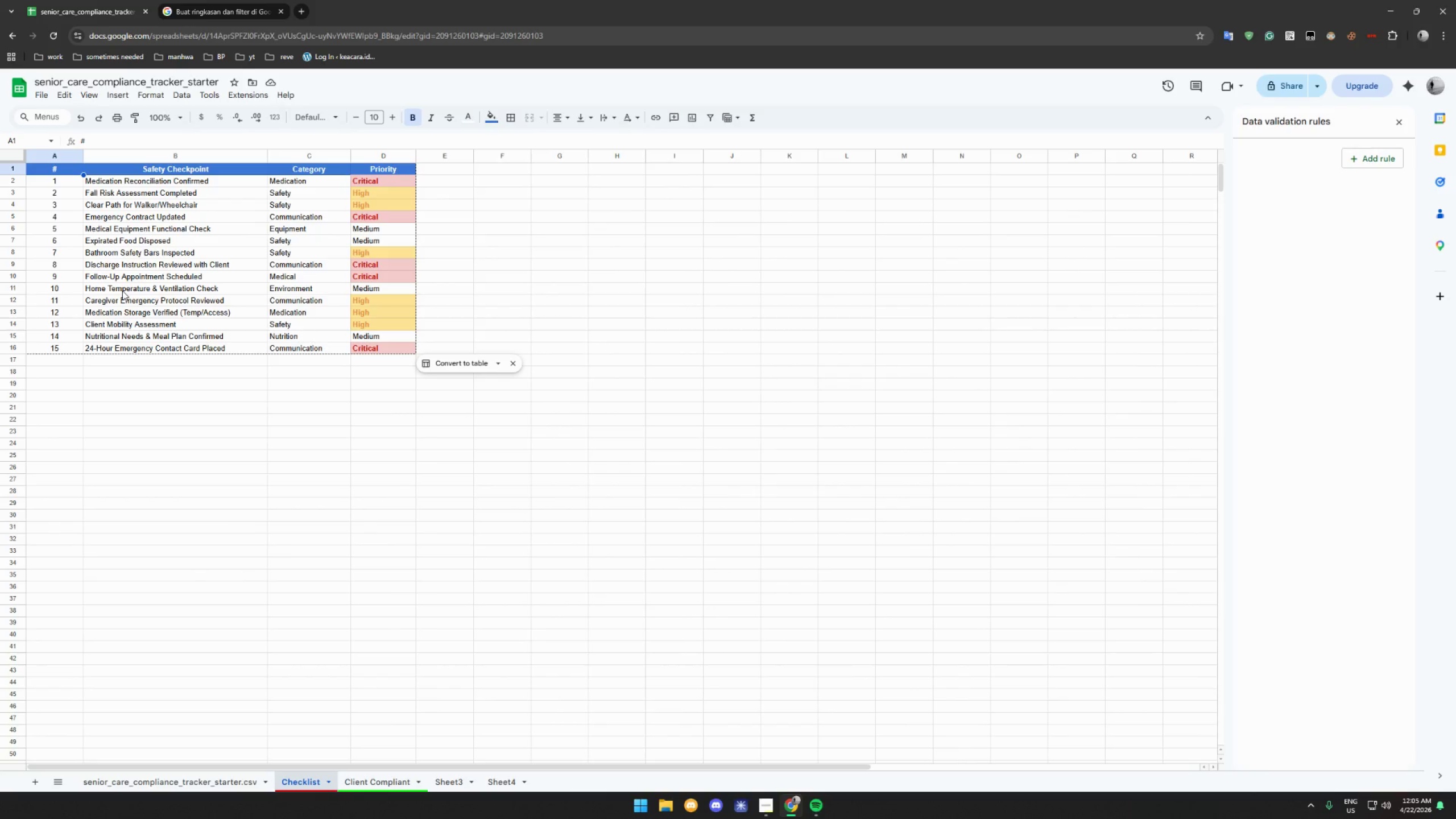 
wait(10.41)
 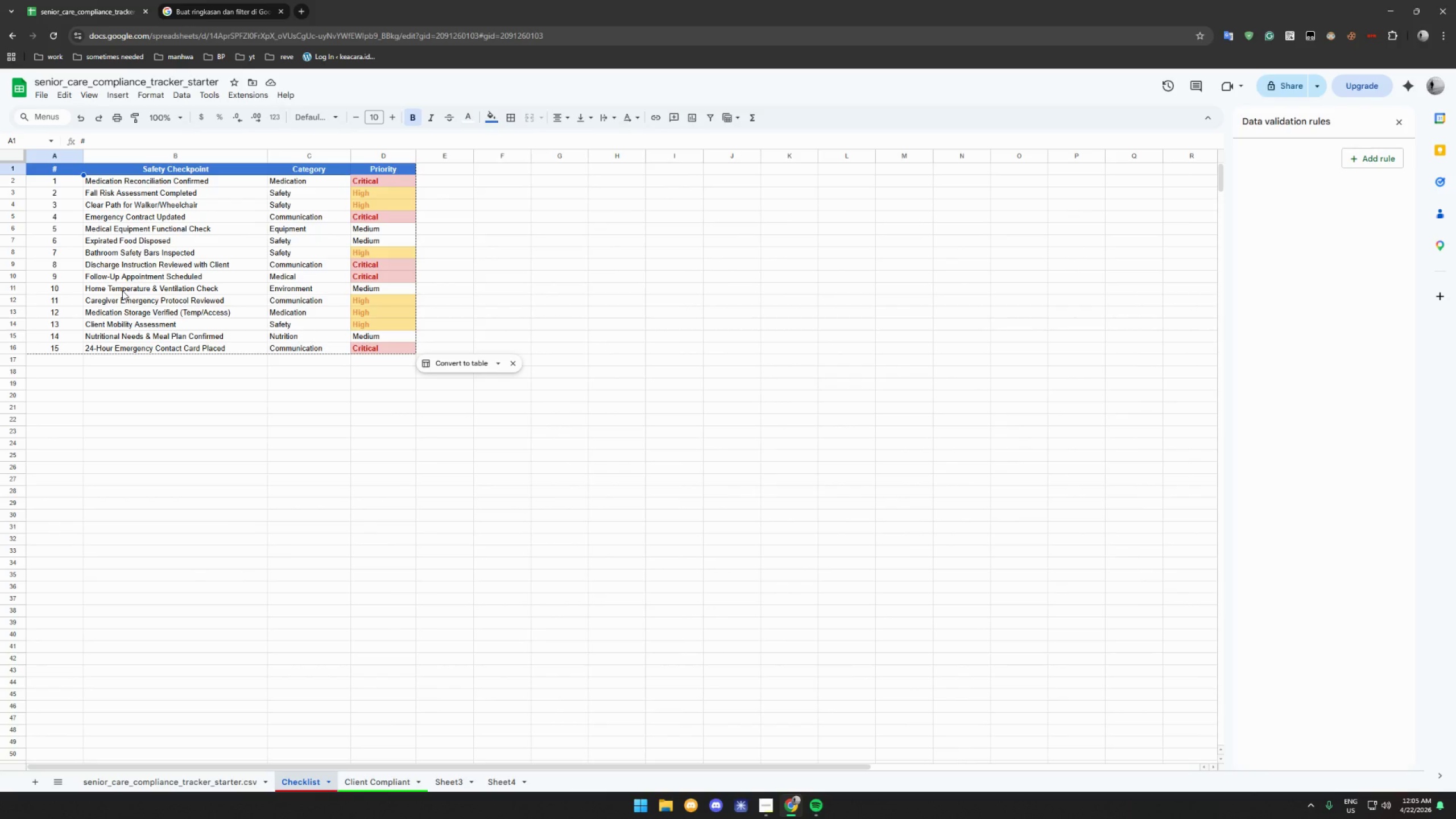 
left_click([380, 777])
 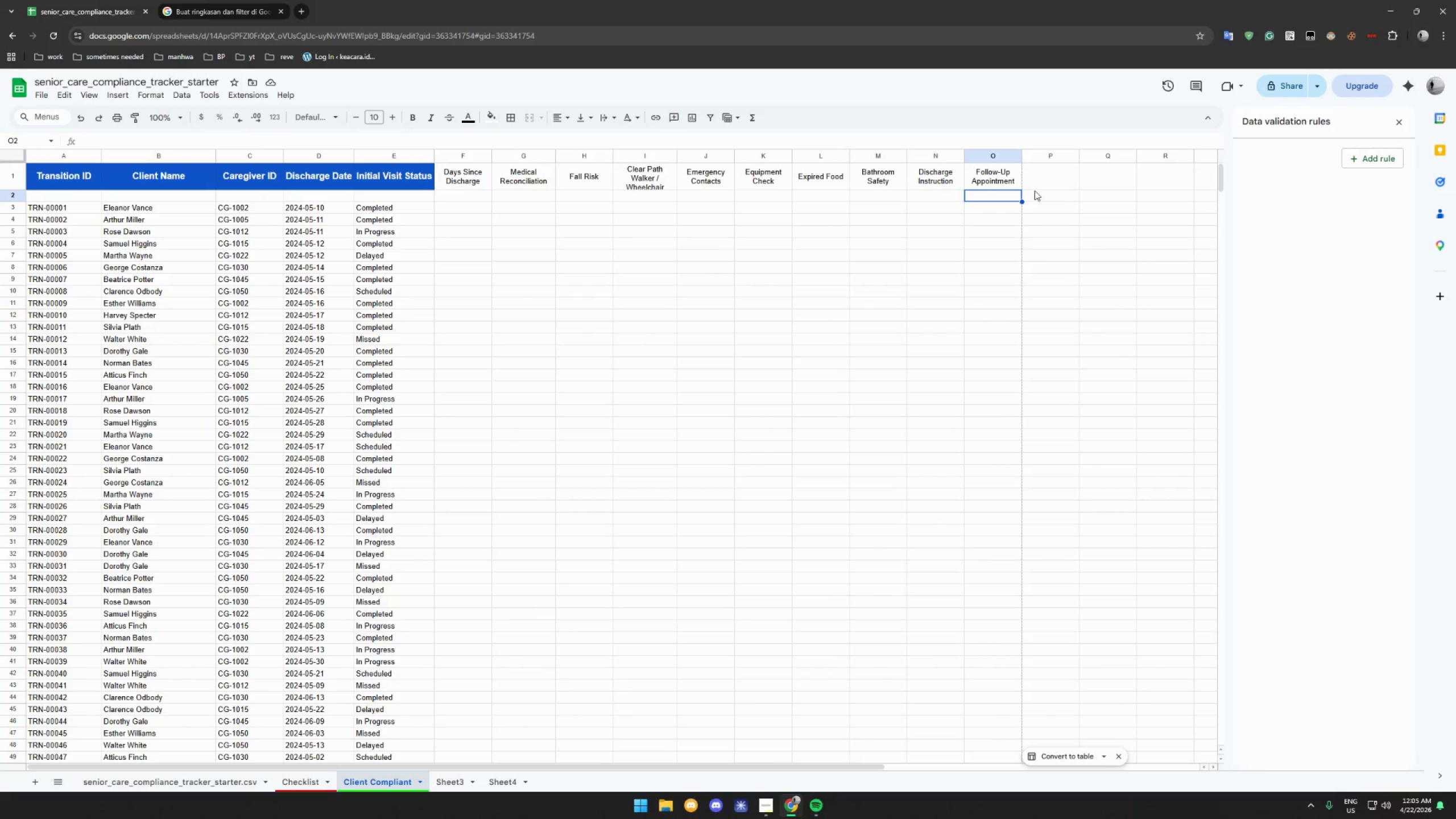 
left_click([1038, 178])
 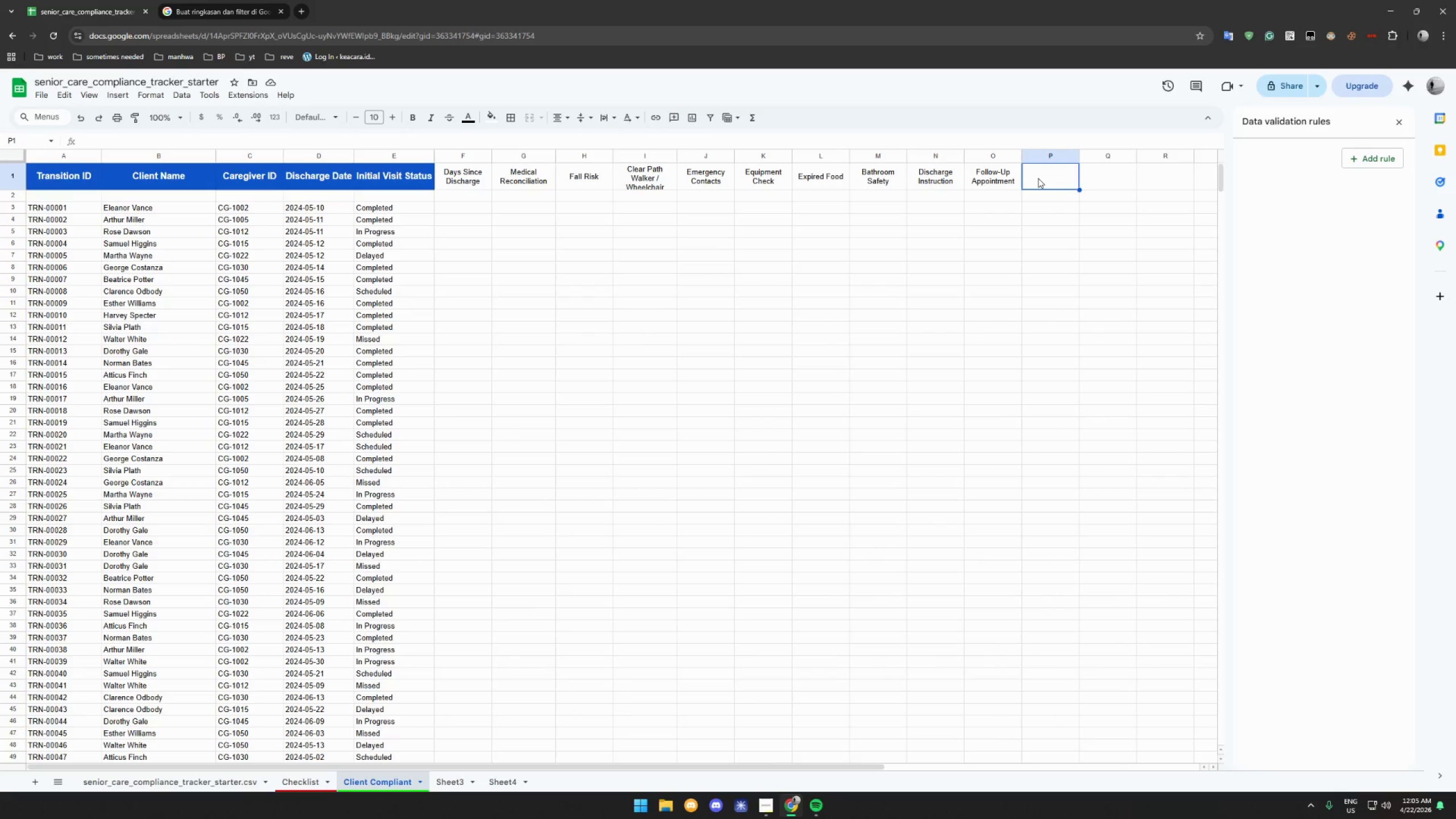 
type(Home Temp & Ventilation)
 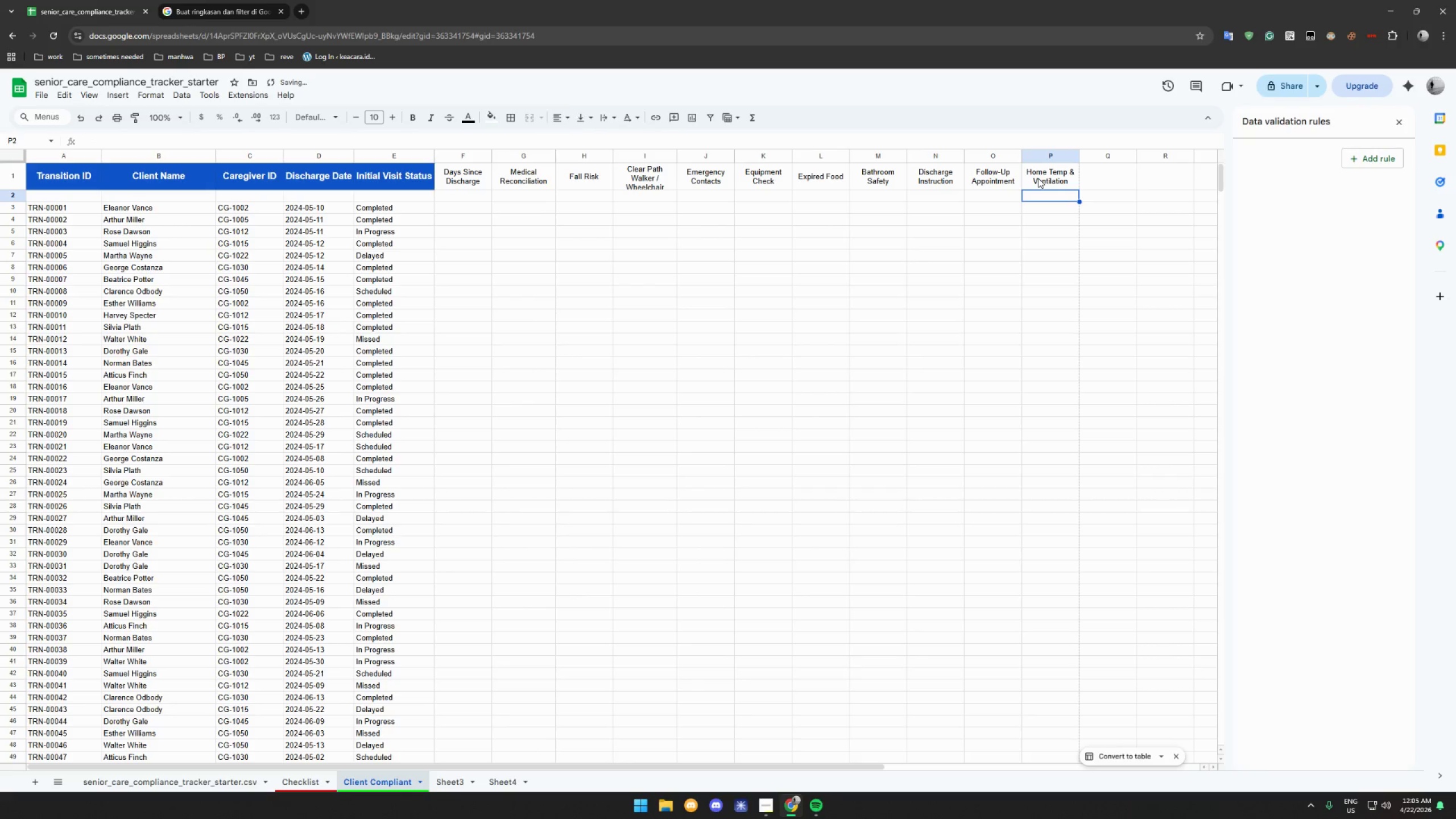 
 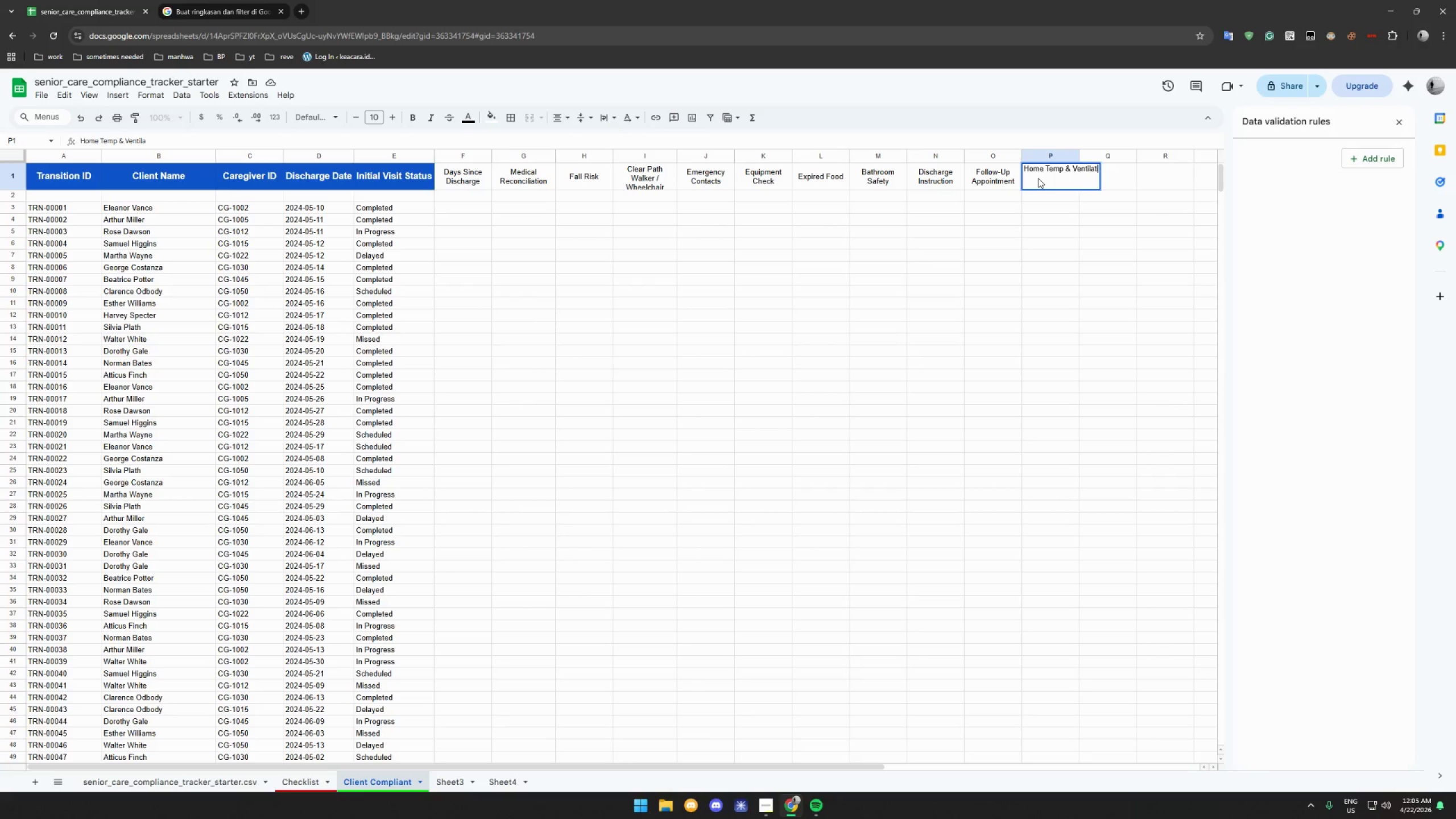 
key(Enter)
 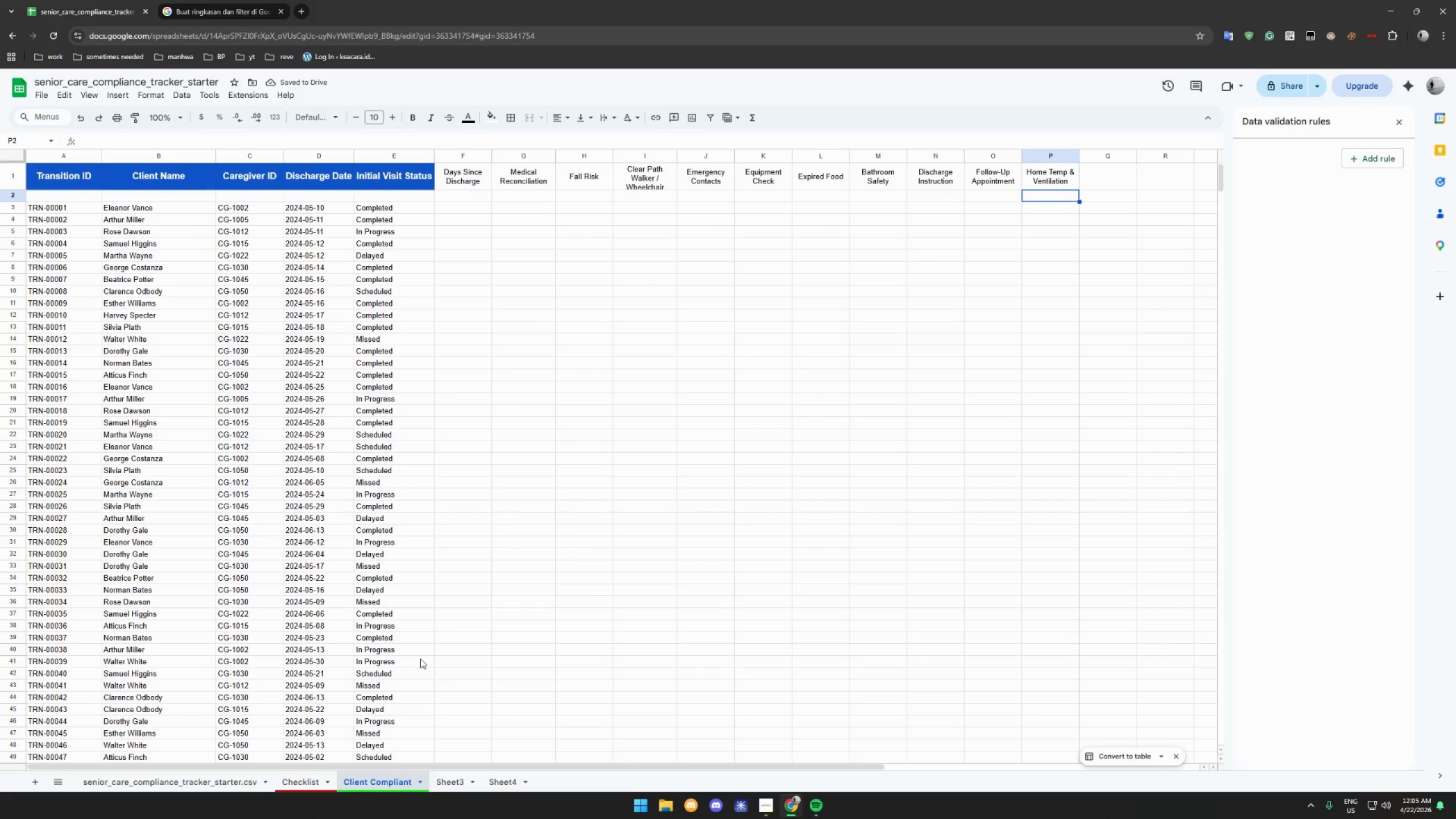 
left_click([192, 781])
 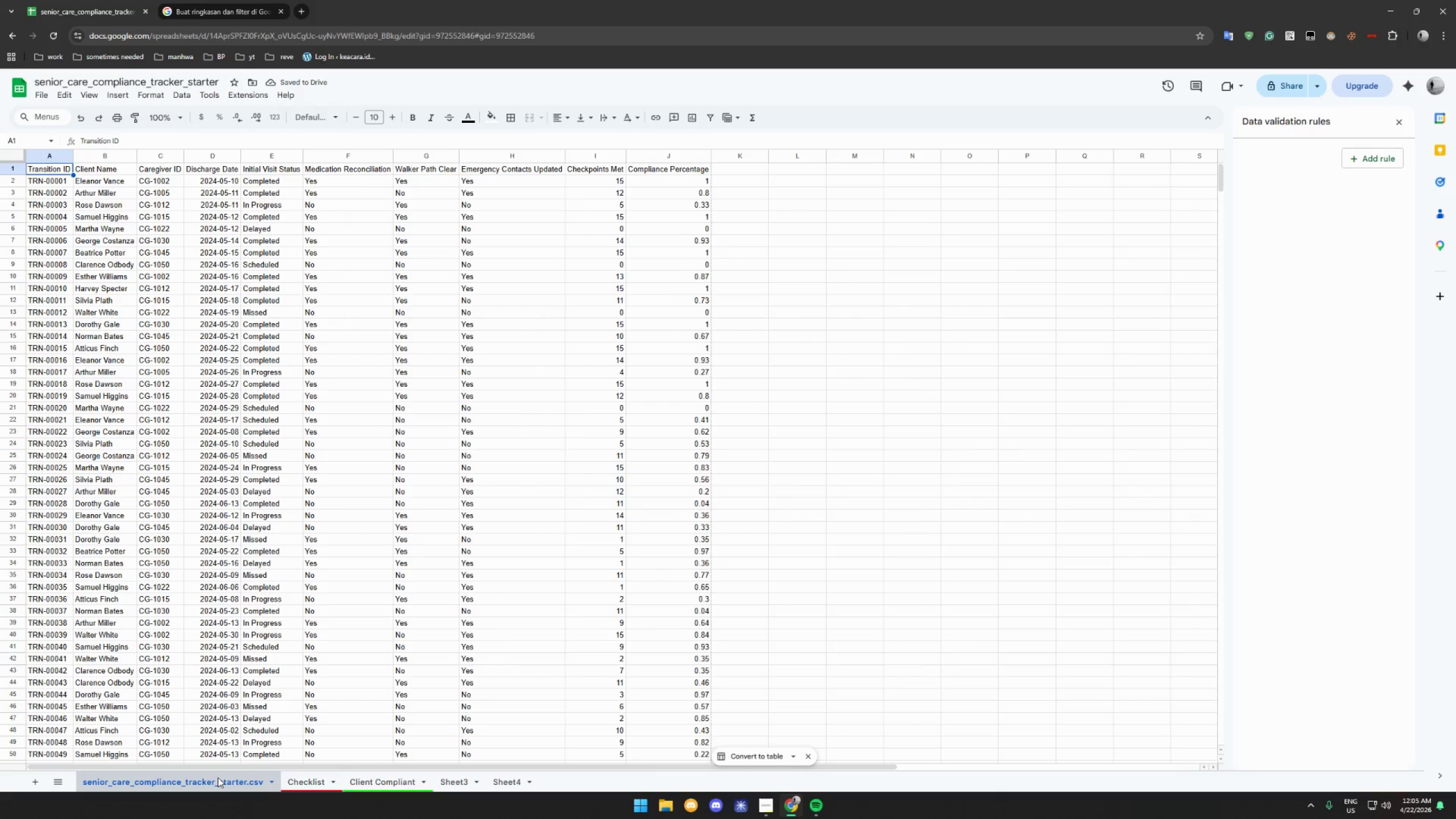 
left_click([308, 784])
 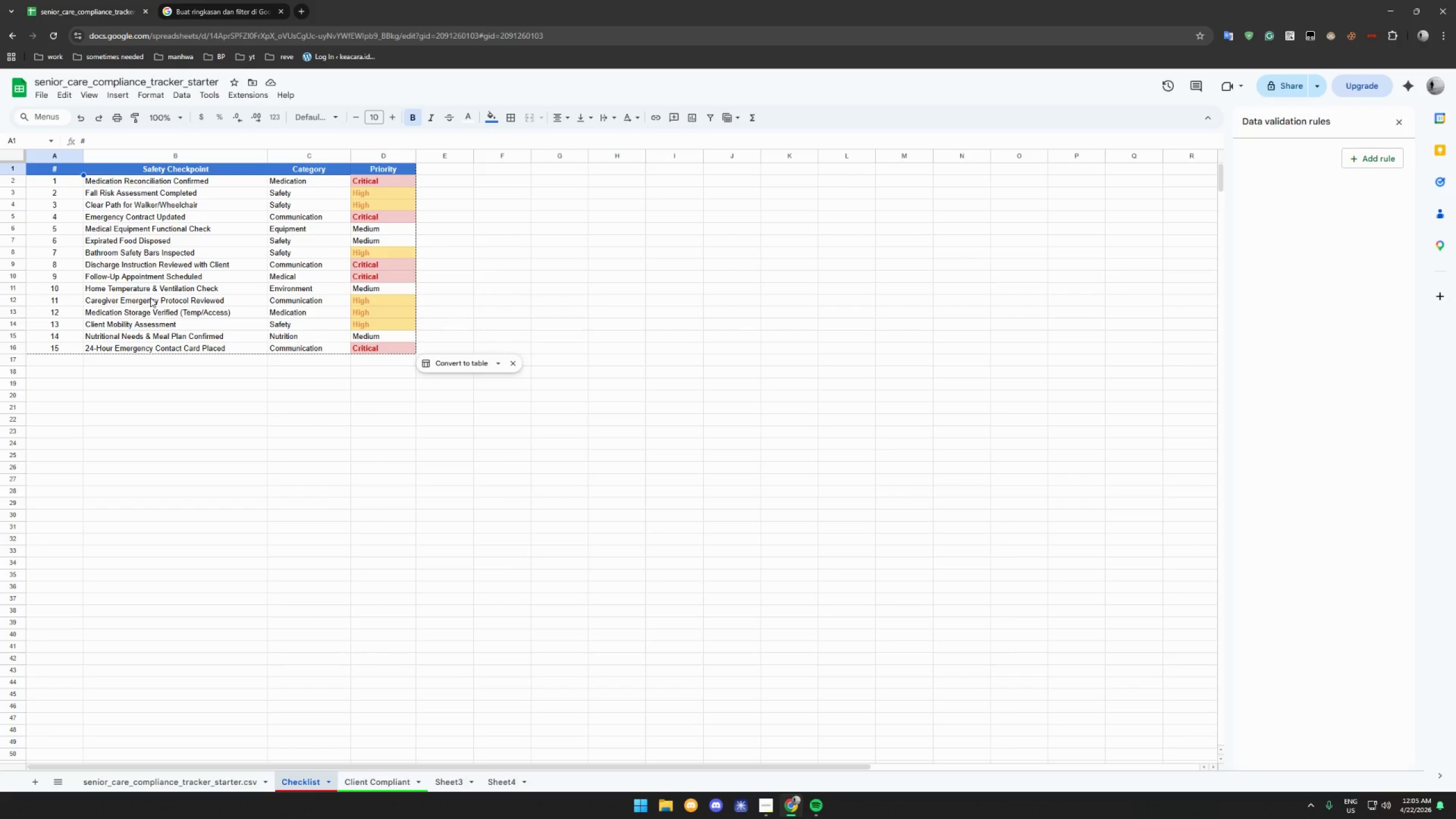 
wait(15.75)
 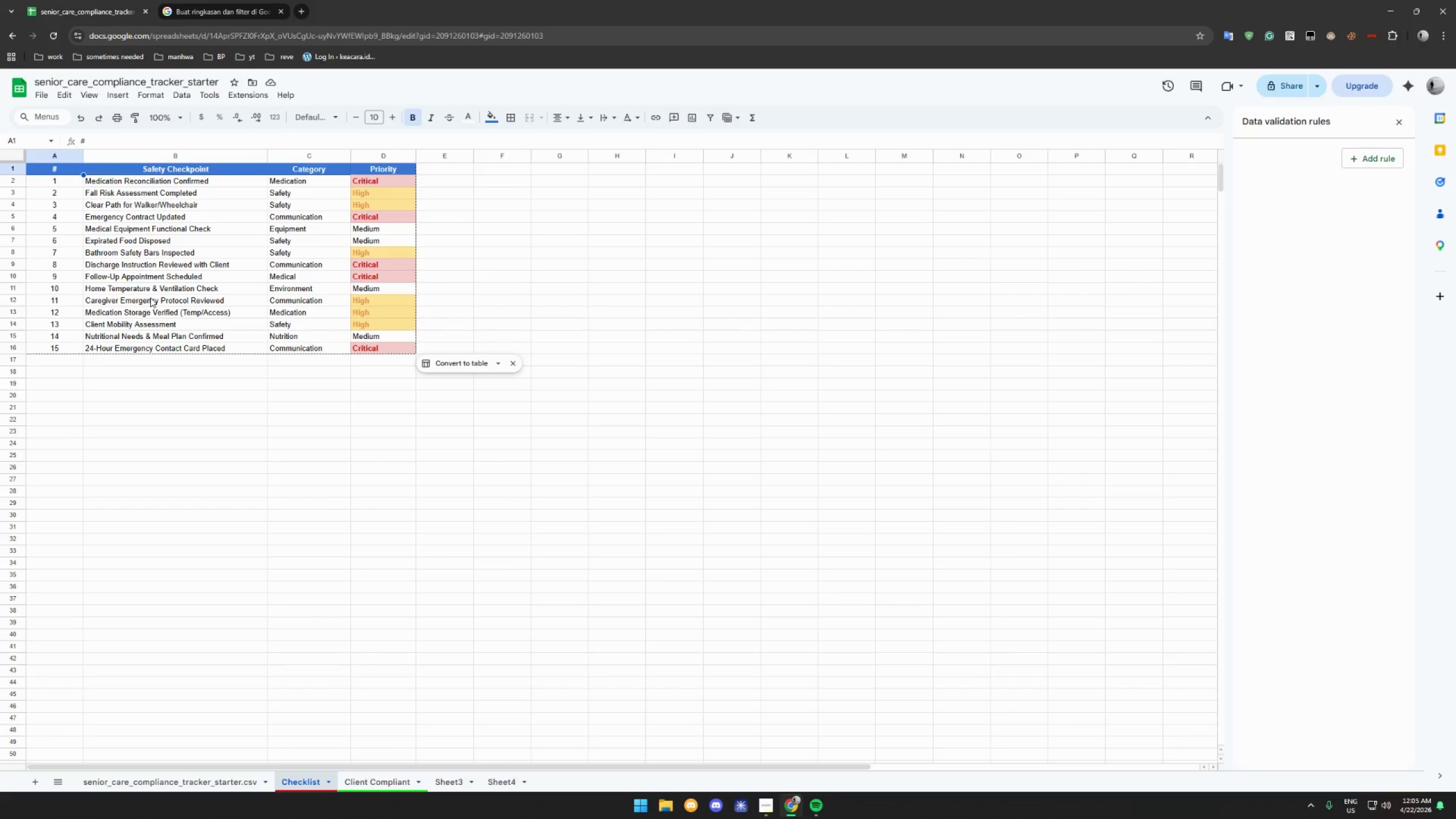 
left_click([148, 303])